 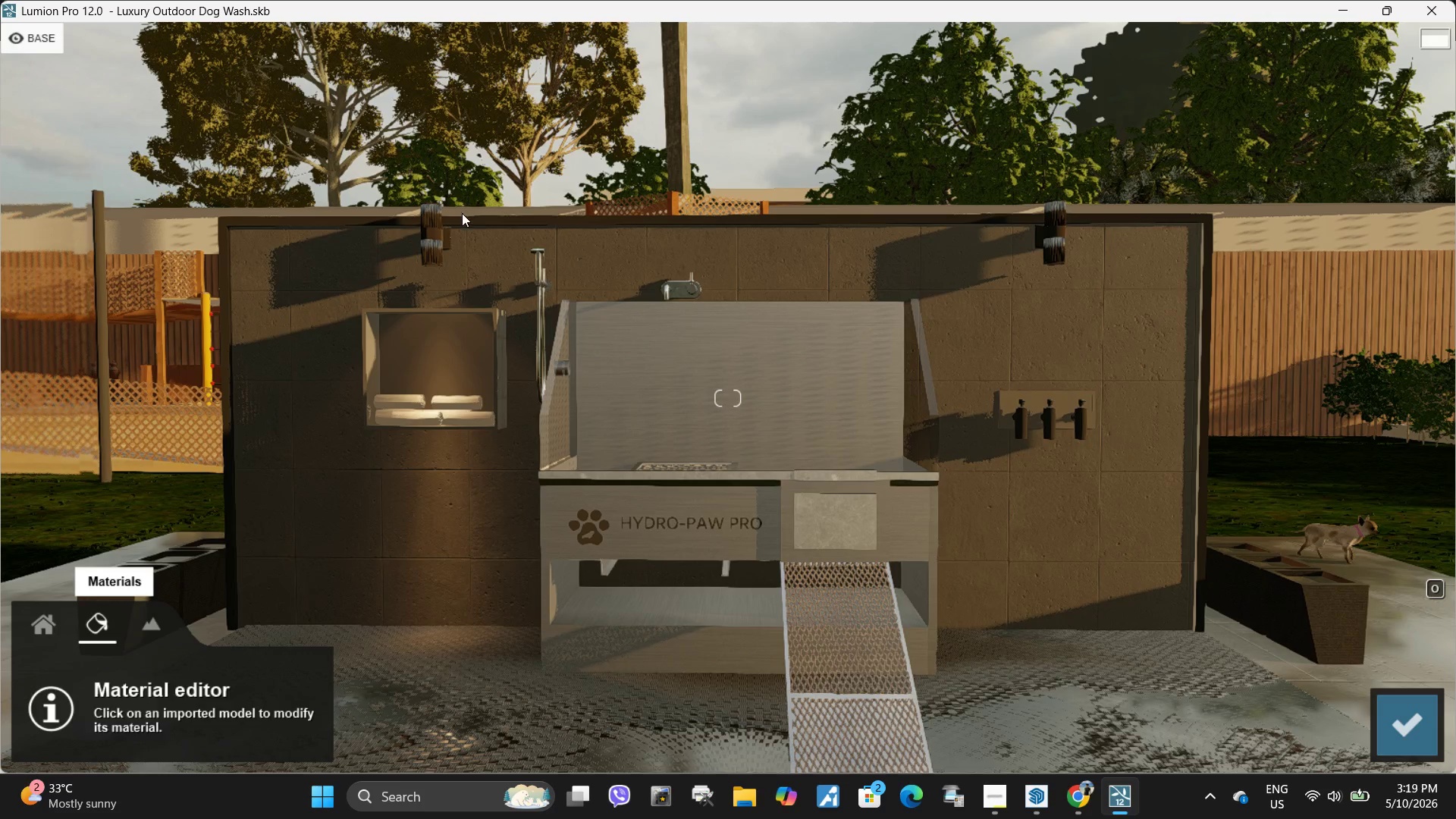 
left_click([35, 624])
 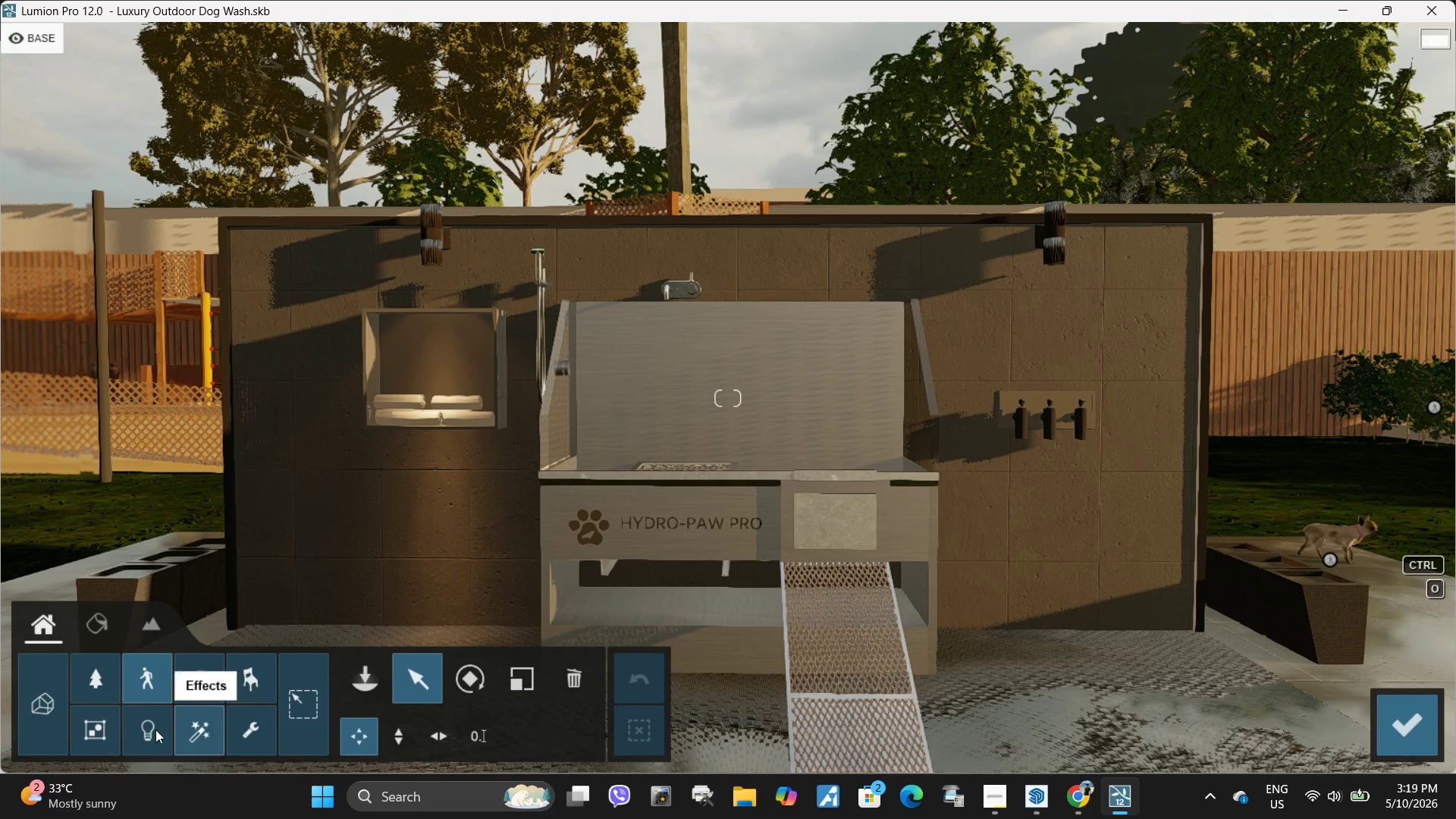 
left_click([155, 730])
 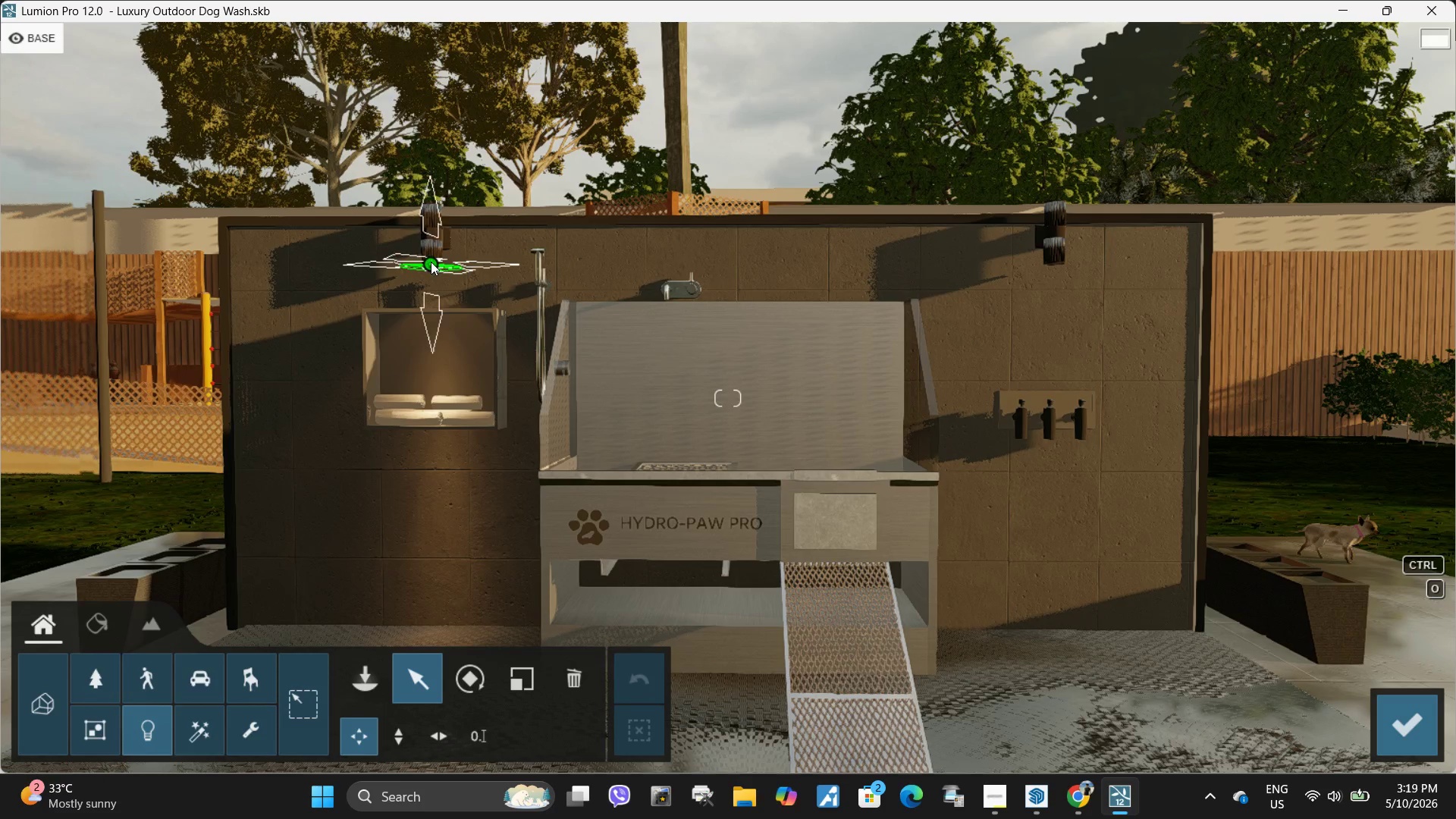 
left_click([433, 262])
 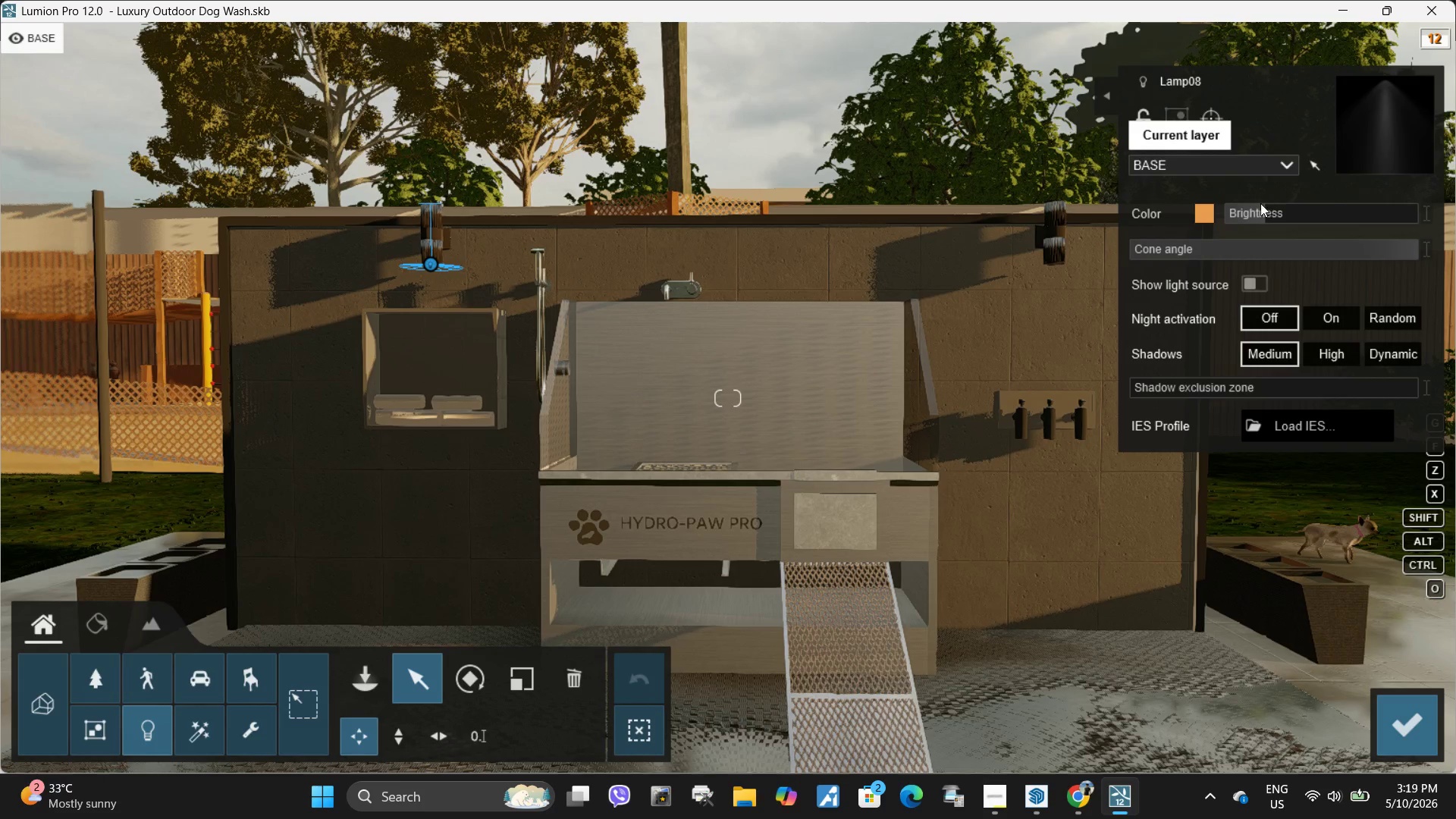 
left_click_drag(start_coordinate=[1266, 215], to_coordinate=[1285, 211])
 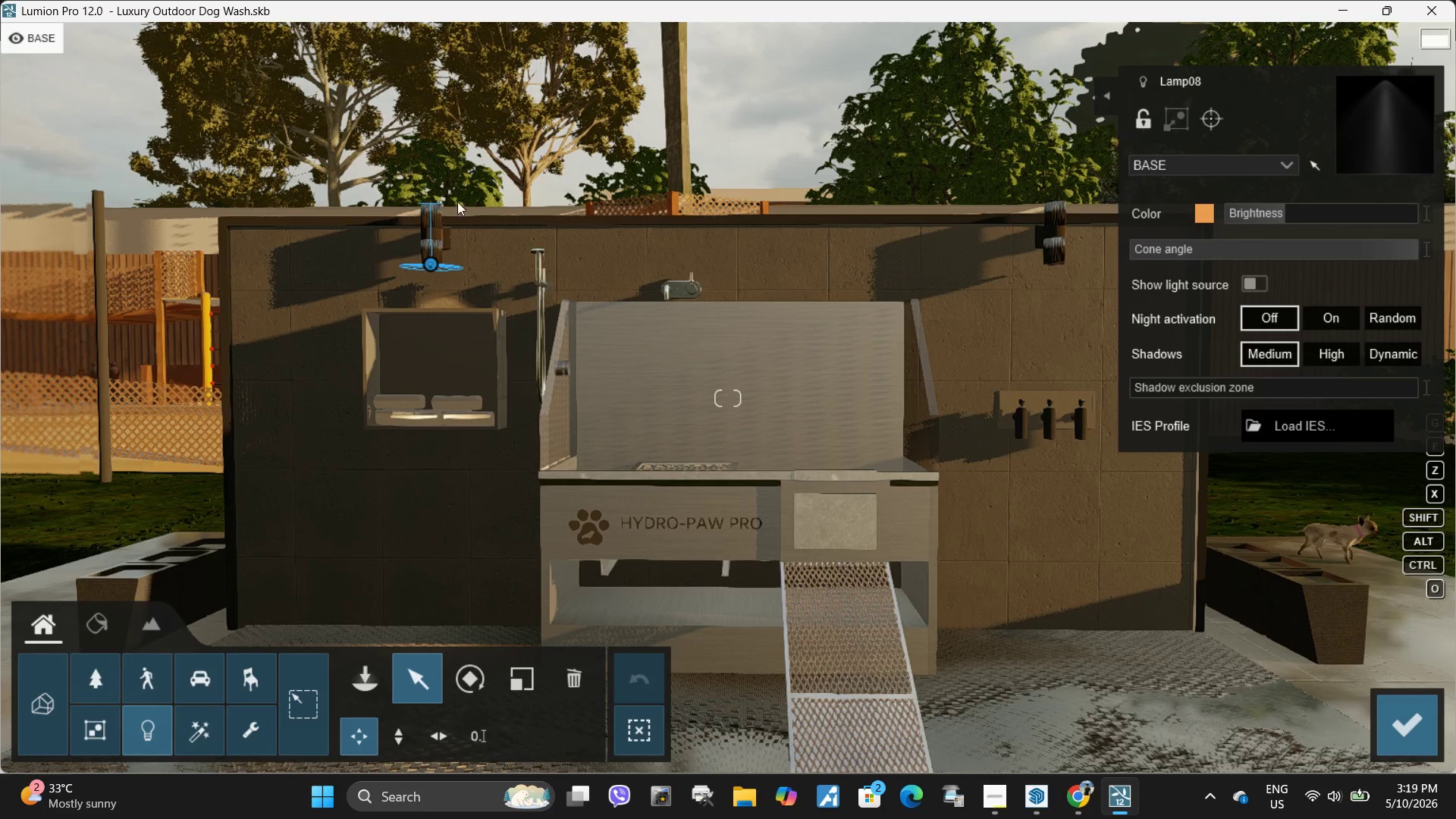 
hold_key(key=AltLeft, duration=3.03)
left_click_drag(start_coordinate=[432, 261], to_coordinate=[1056, 264])
 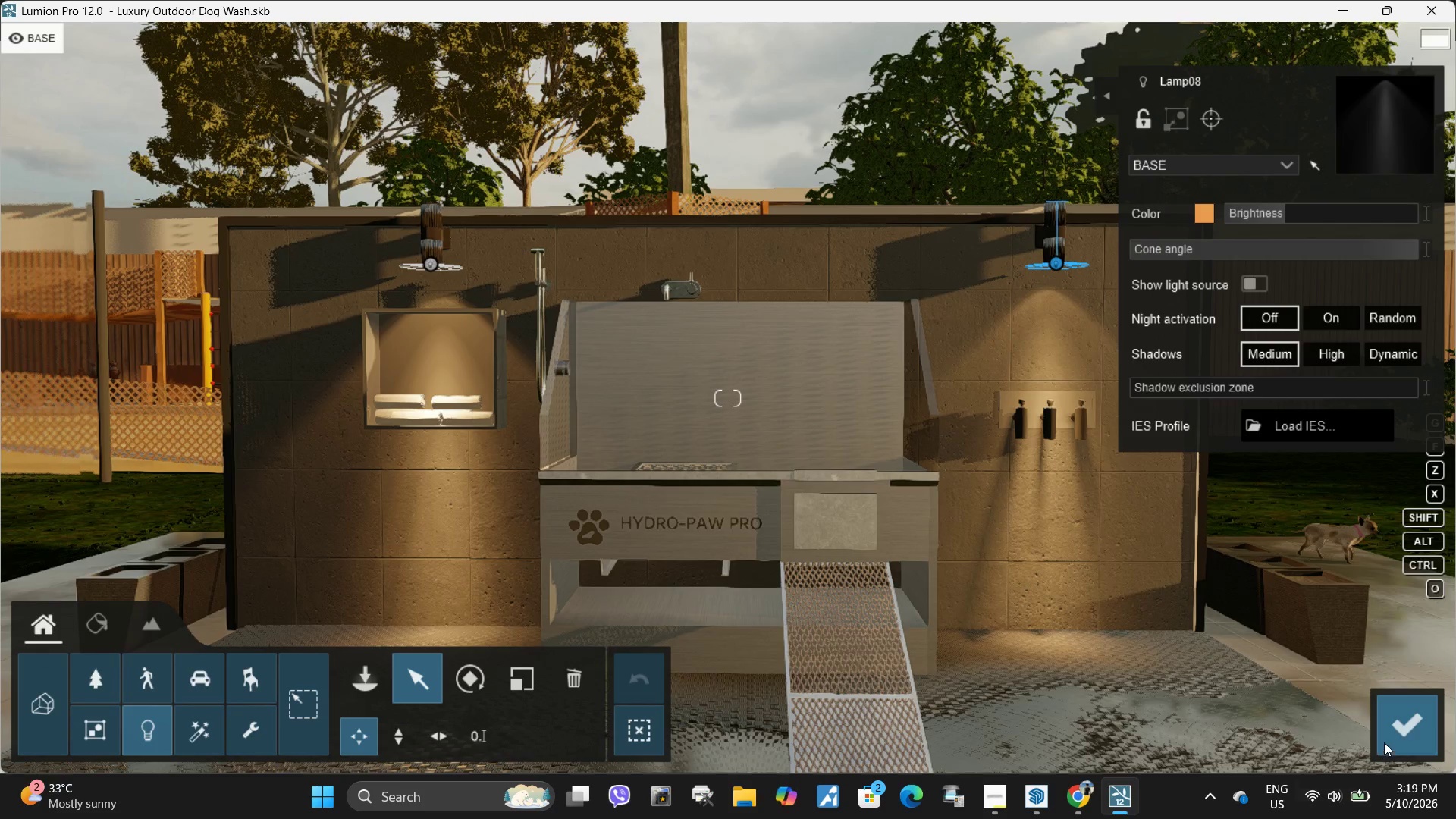 
left_click([1390, 730])
 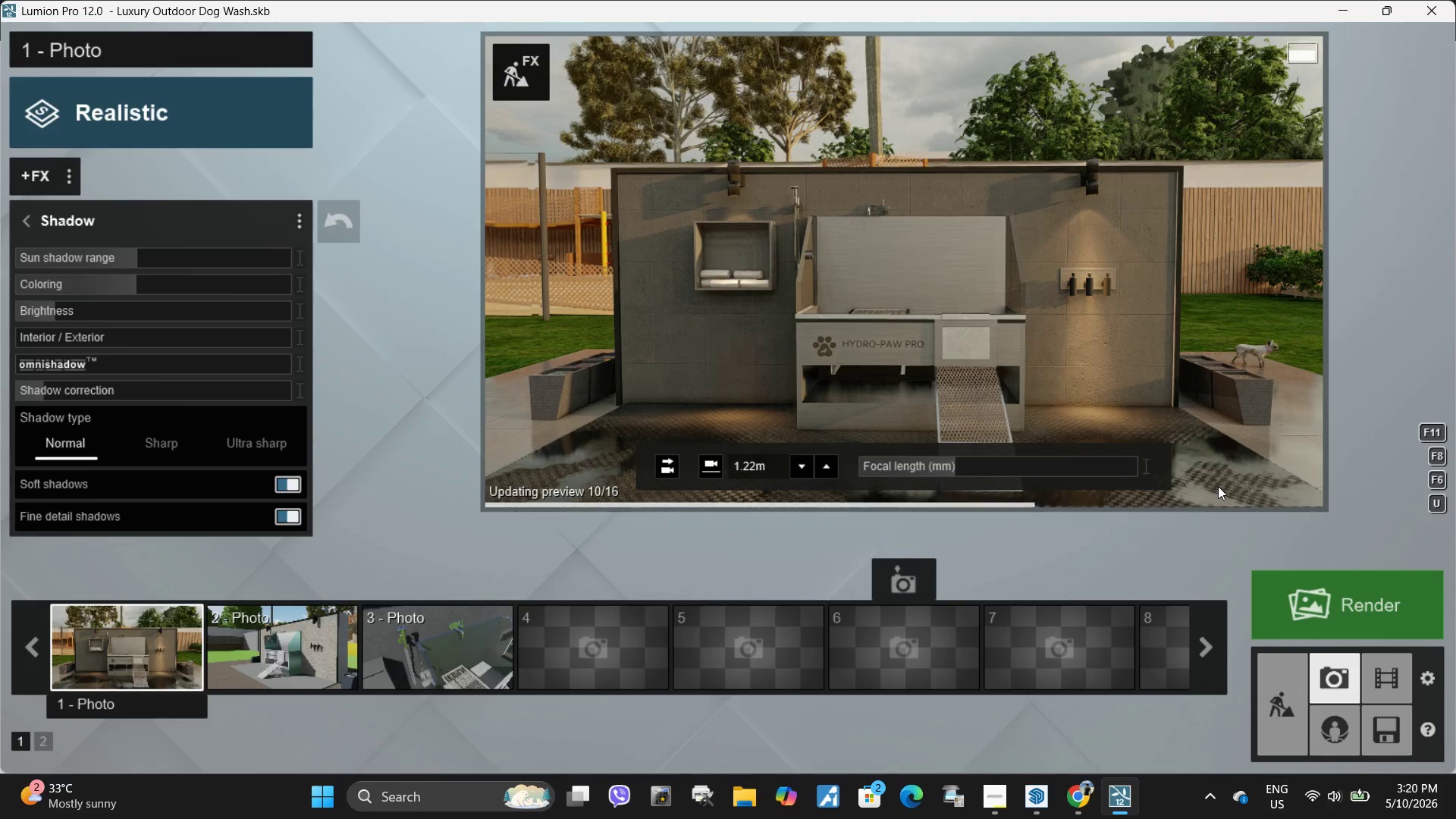 
wait(8.45)
 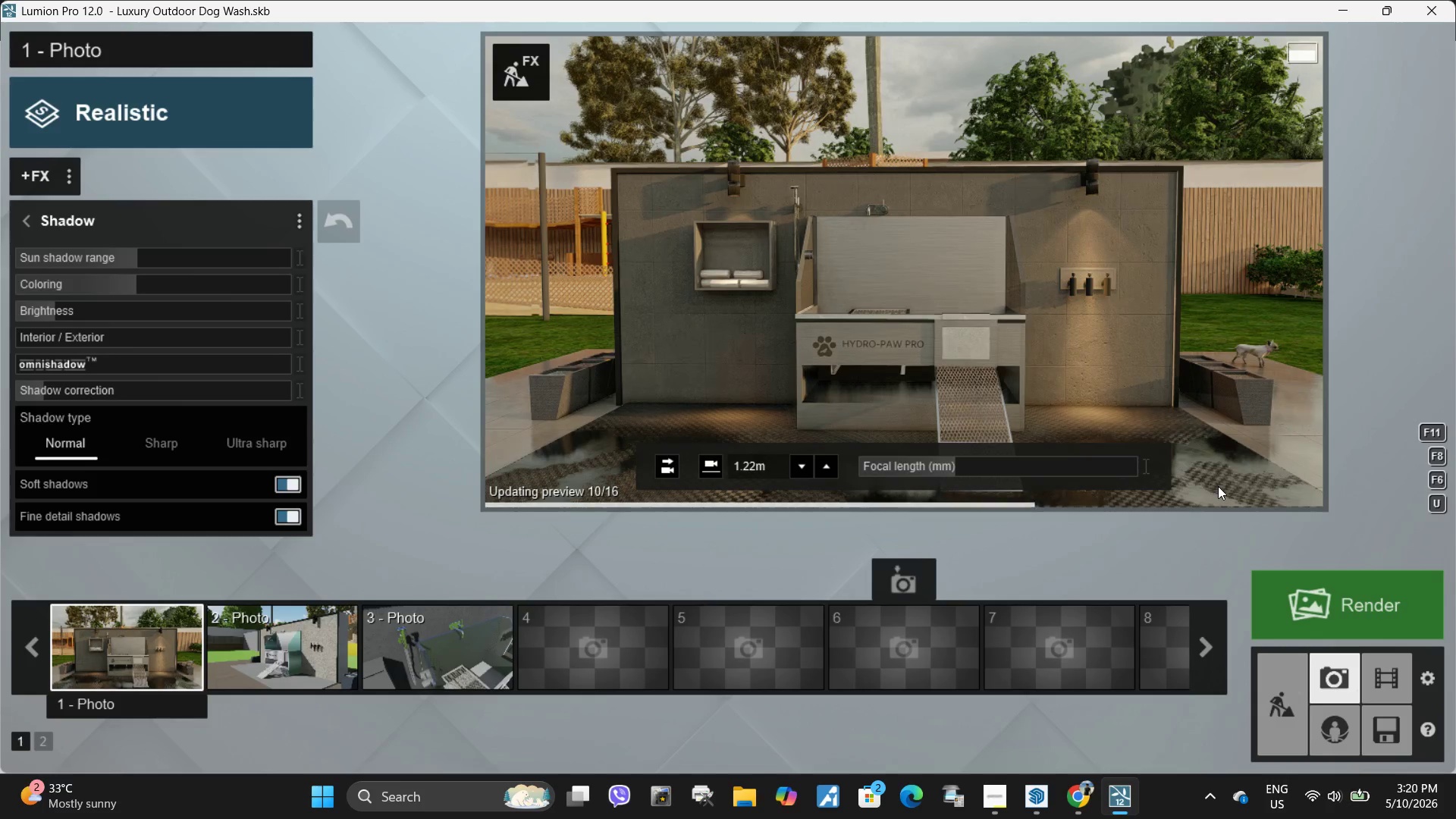 
left_click([521, 88])
 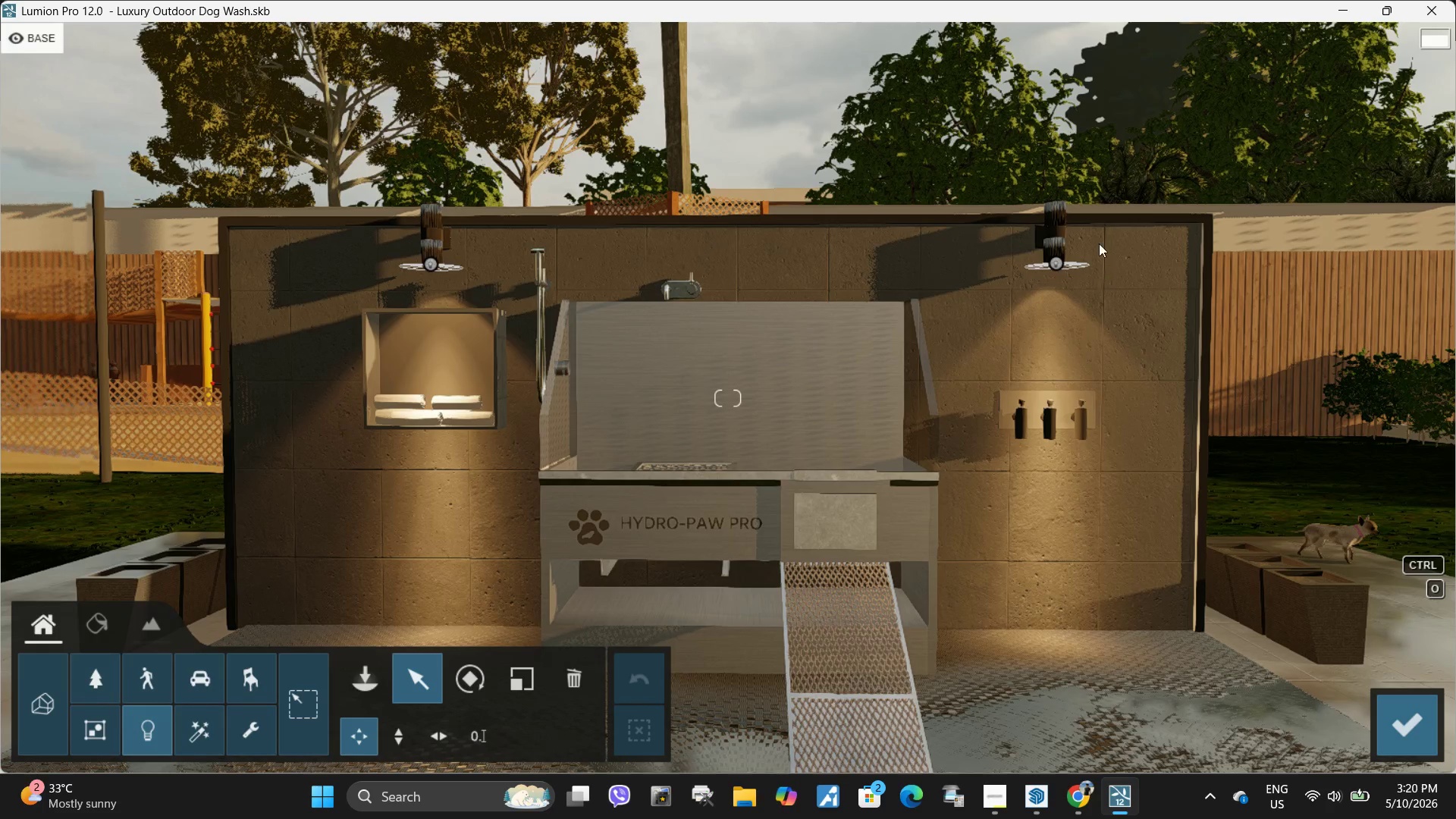 
left_click([1058, 261])
 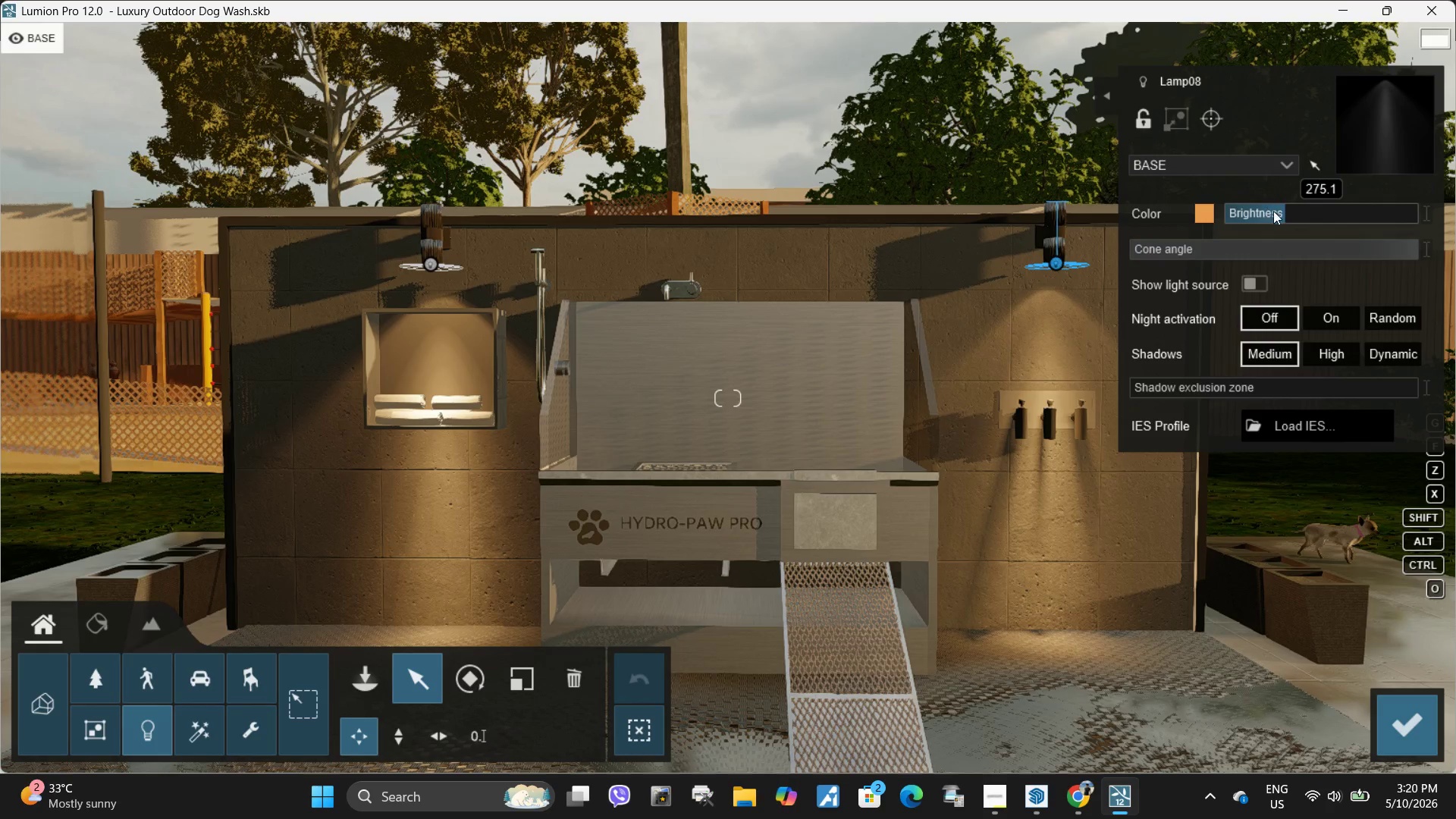 
left_click_drag(start_coordinate=[1279, 212], to_coordinate=[1274, 214])
 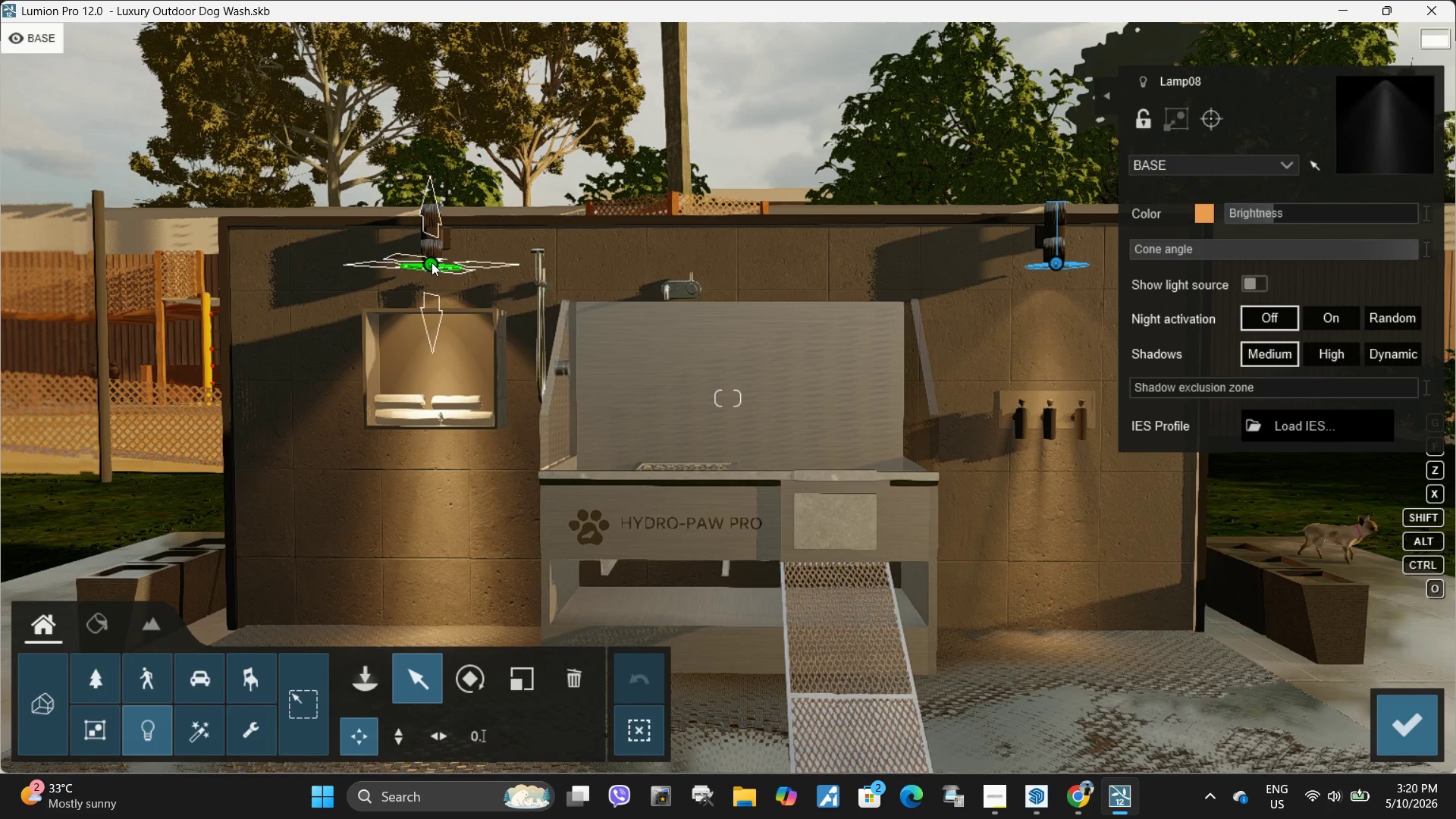 
left_click([431, 262])
 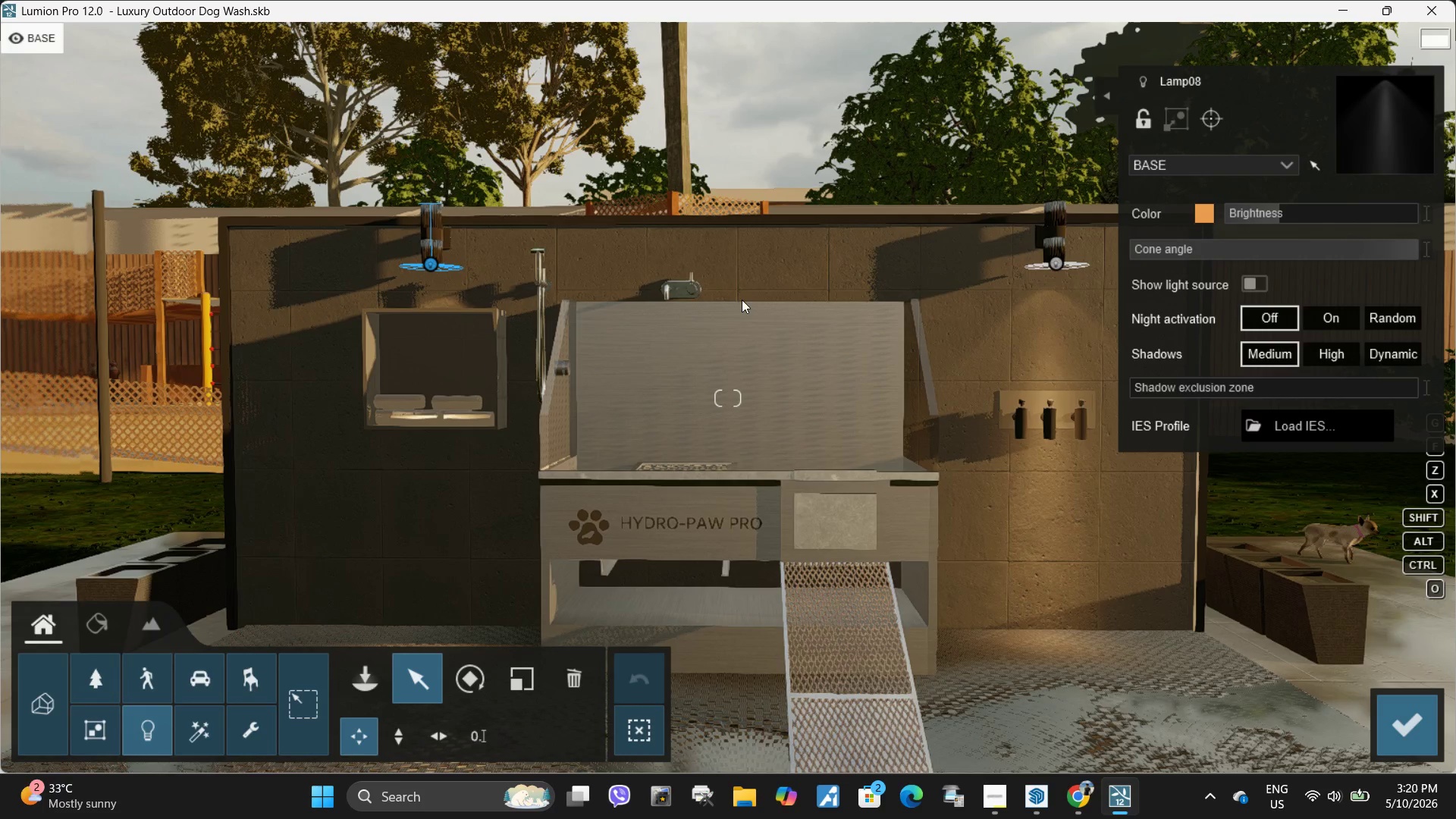 
left_click([98, 620])
 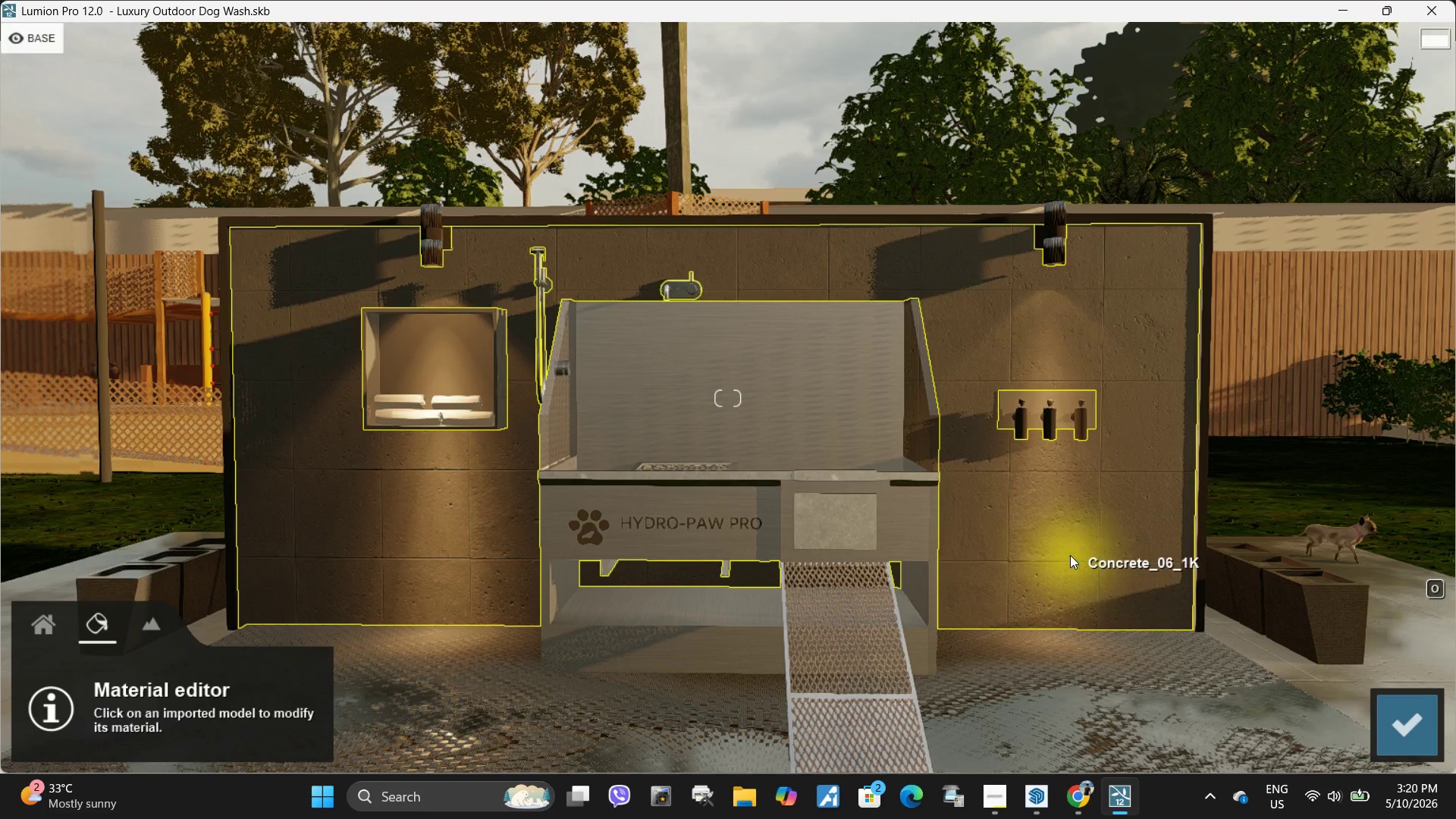 
left_click([1070, 555])
 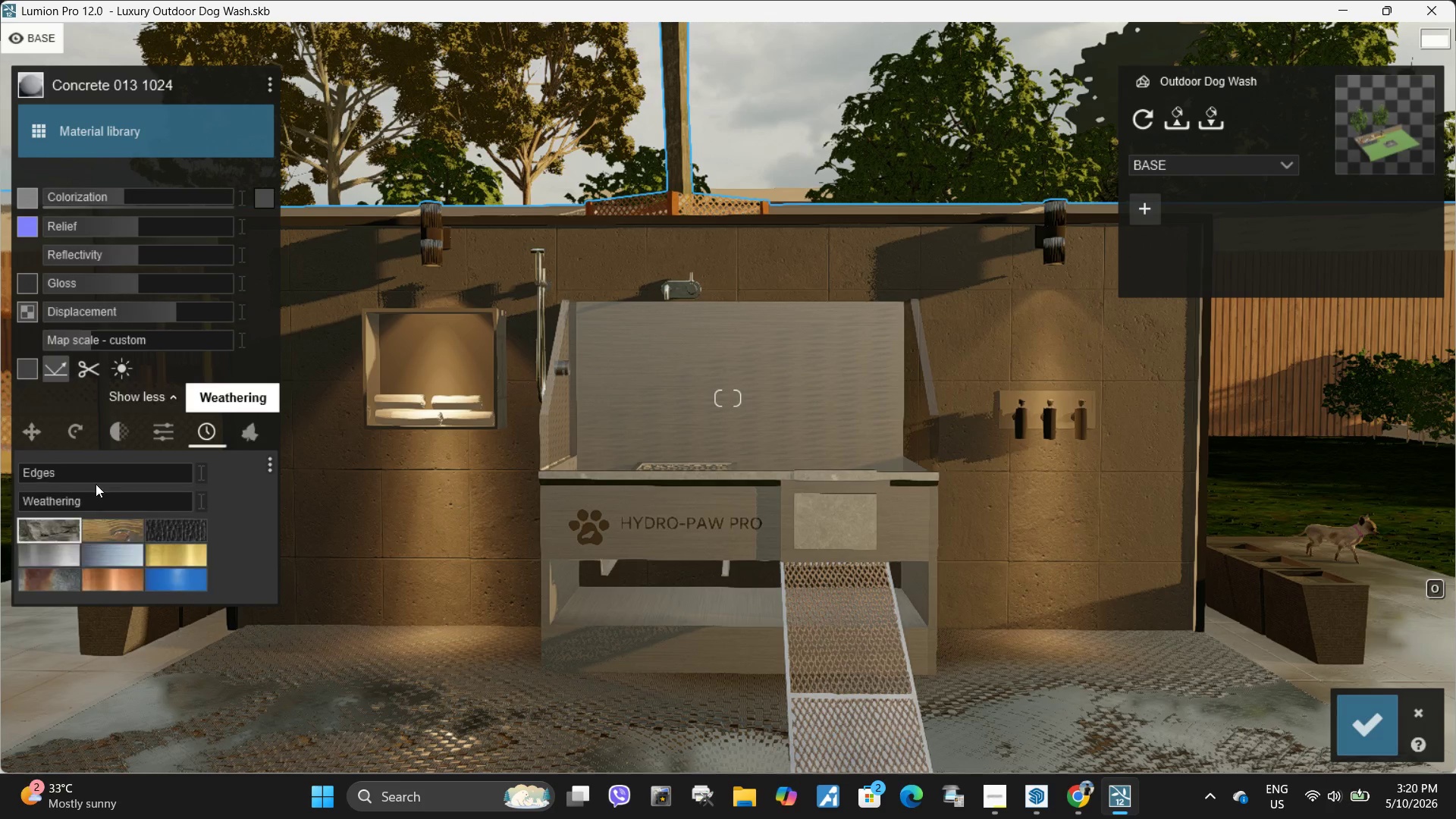 
left_click_drag(start_coordinate=[55, 500], to_coordinate=[130, 494])
 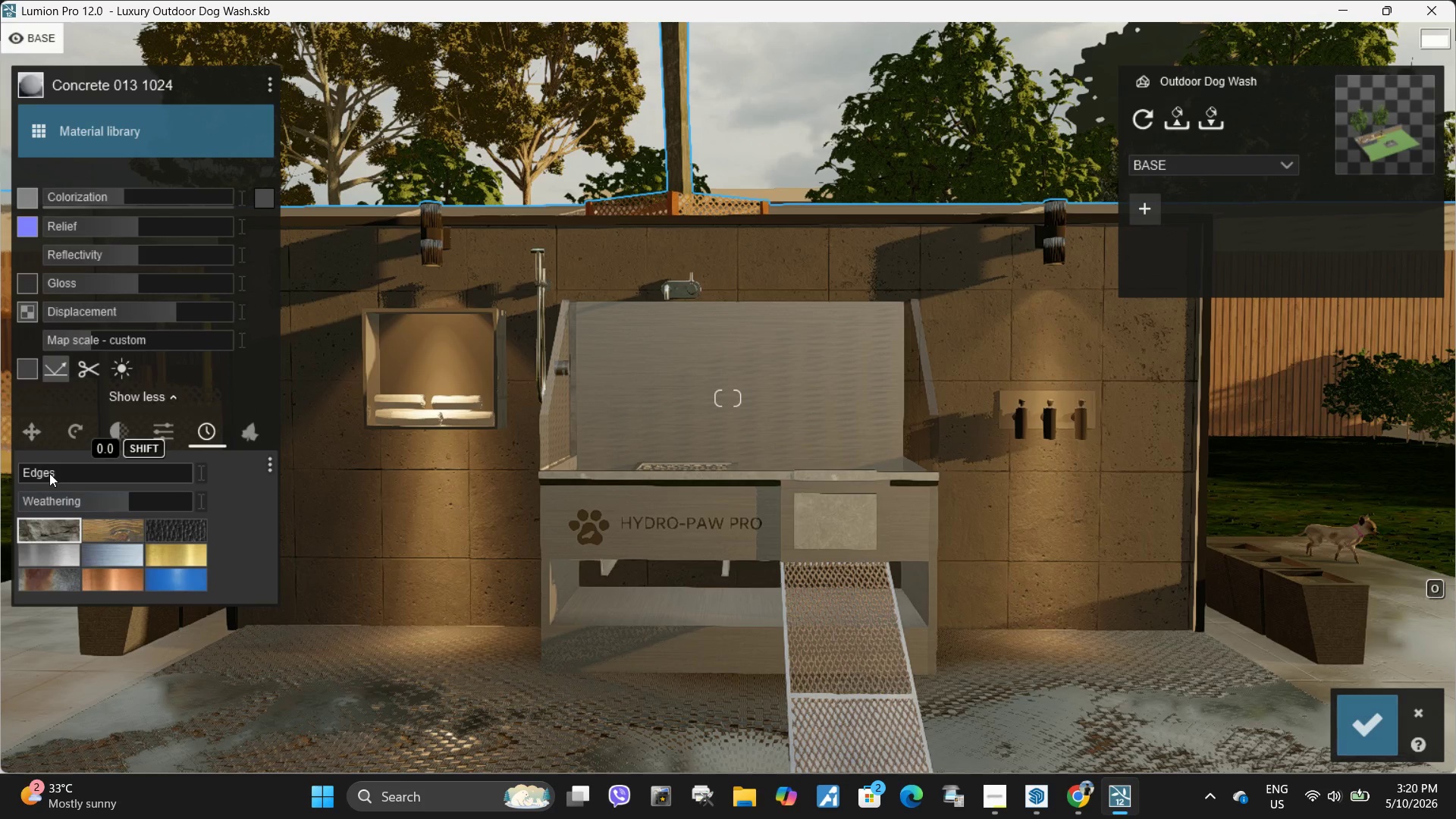 
left_click_drag(start_coordinate=[49, 473], to_coordinate=[128, 479])
 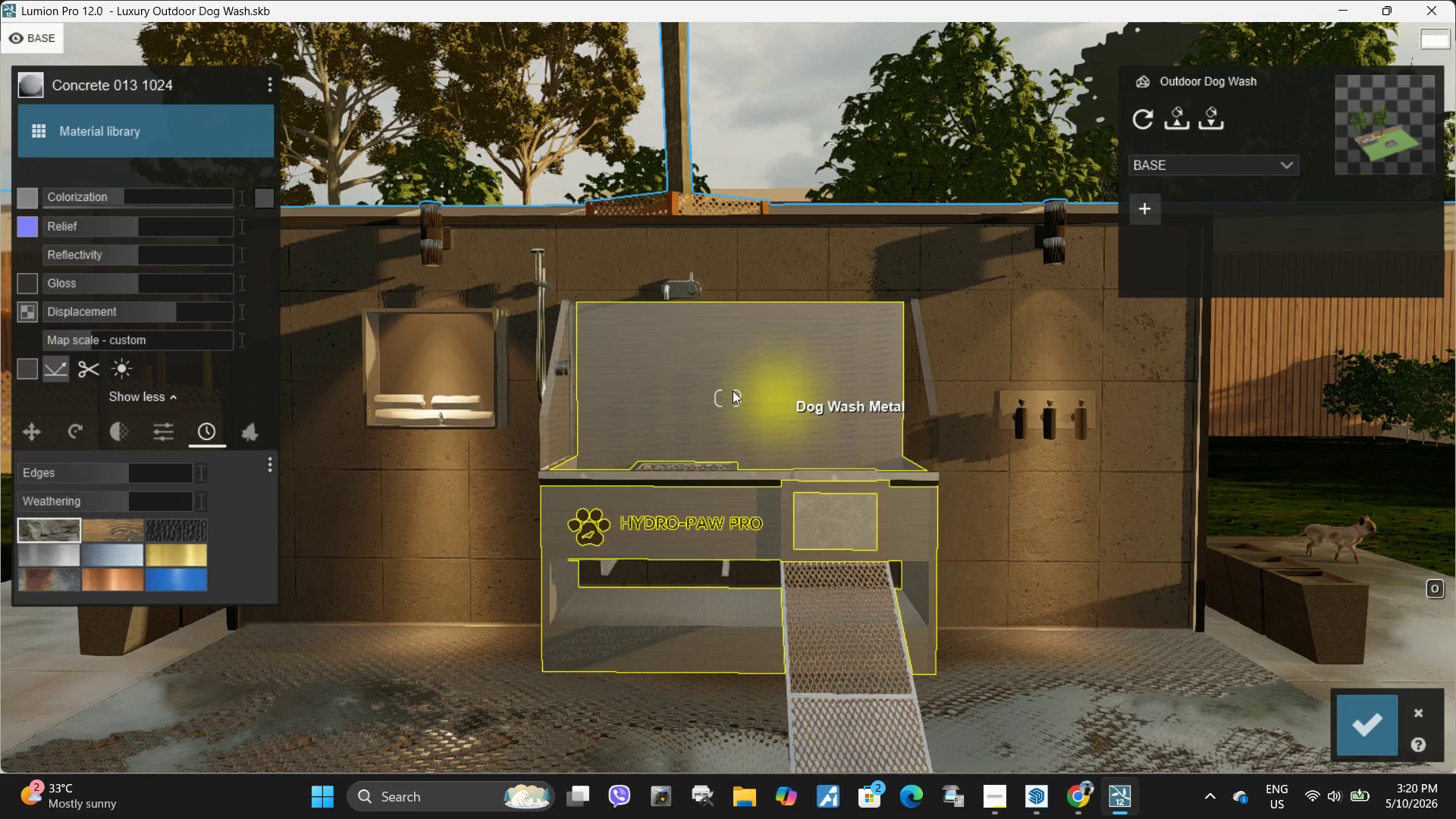 
left_click([733, 391])
 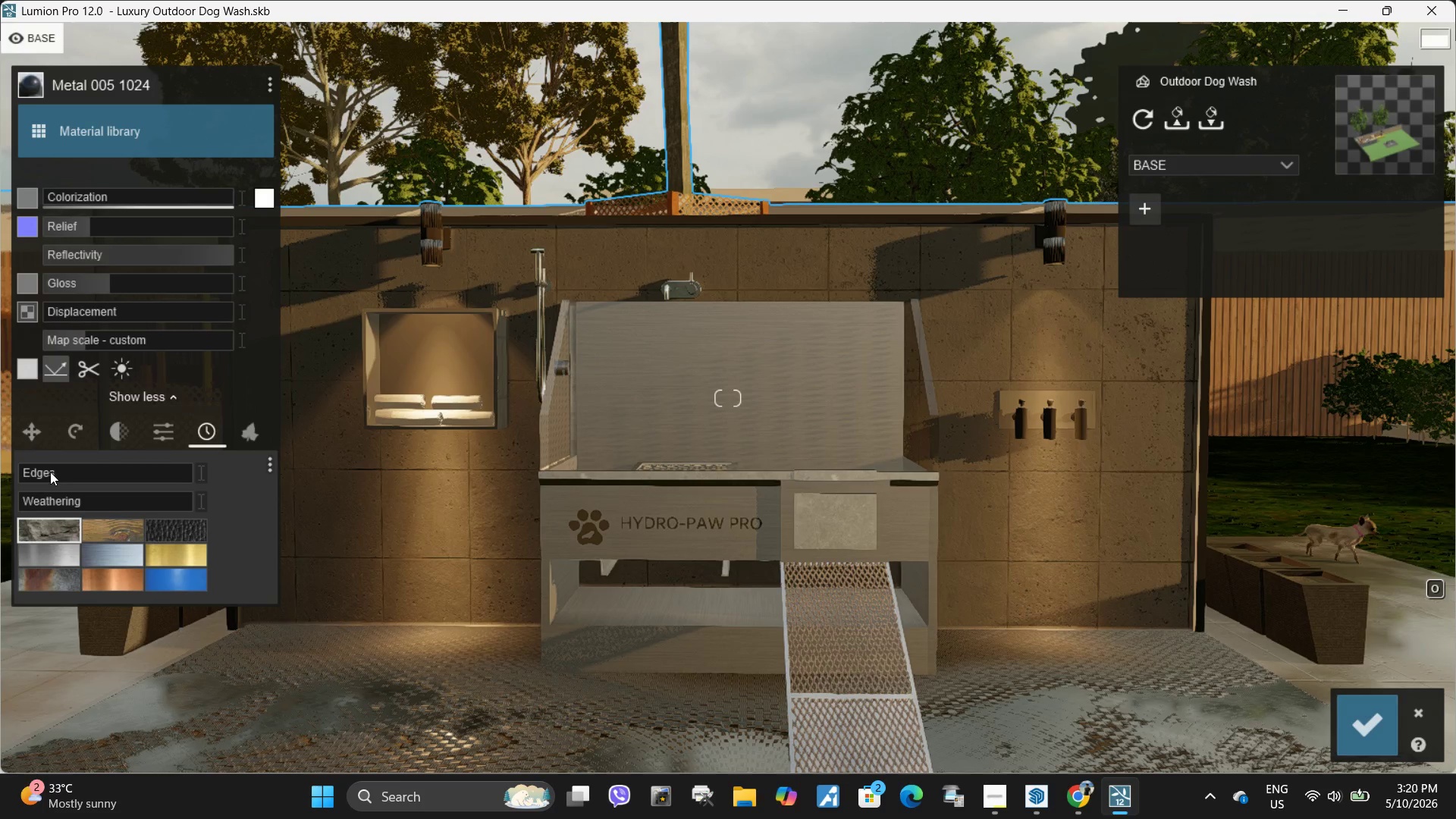 
left_click_drag(start_coordinate=[50, 472], to_coordinate=[33, 490])
 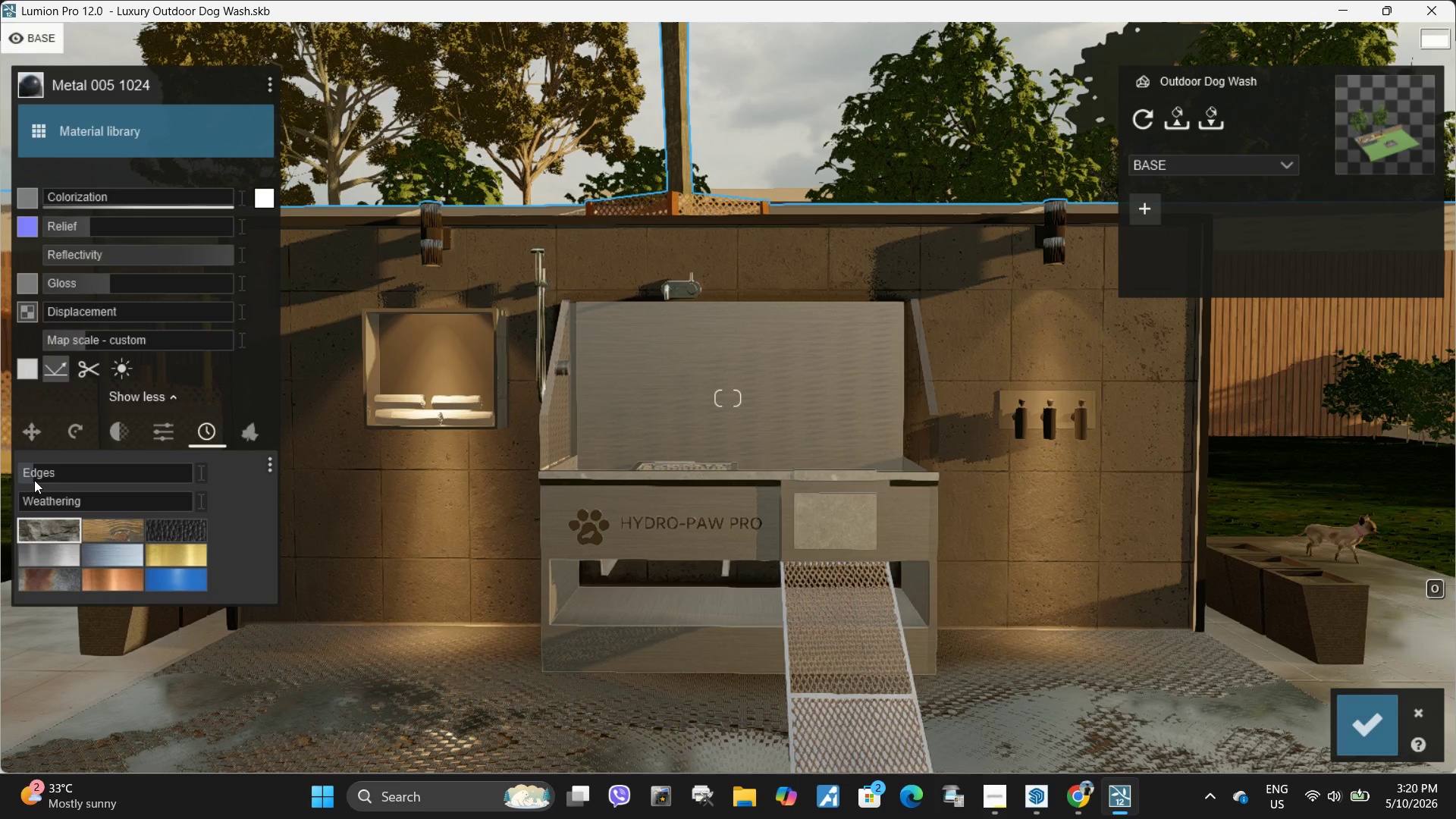 
left_click_drag(start_coordinate=[34, 480], to_coordinate=[28, 480])
 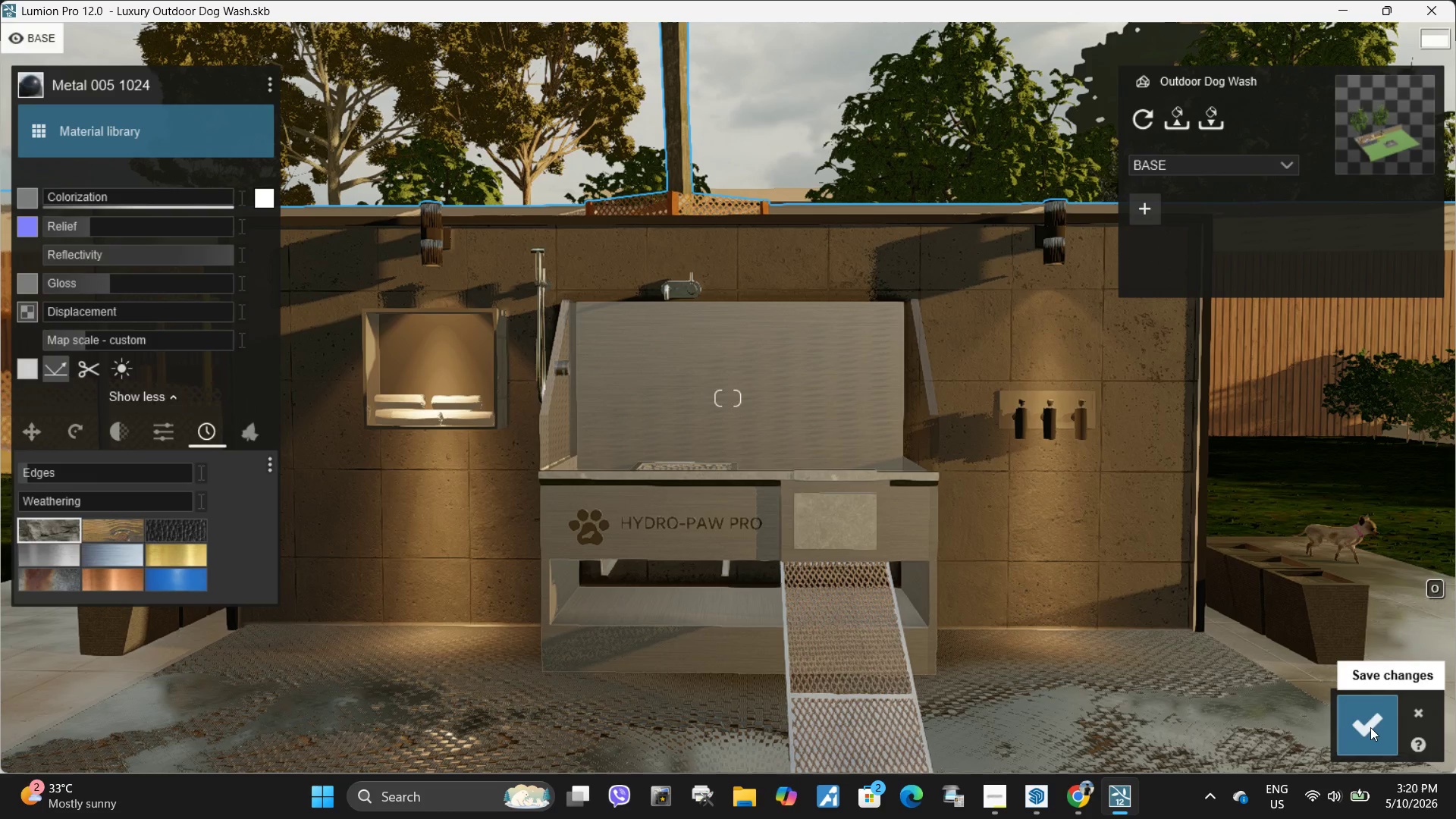 
left_click_drag(start_coordinate=[1370, 726], to_coordinate=[1374, 722])
 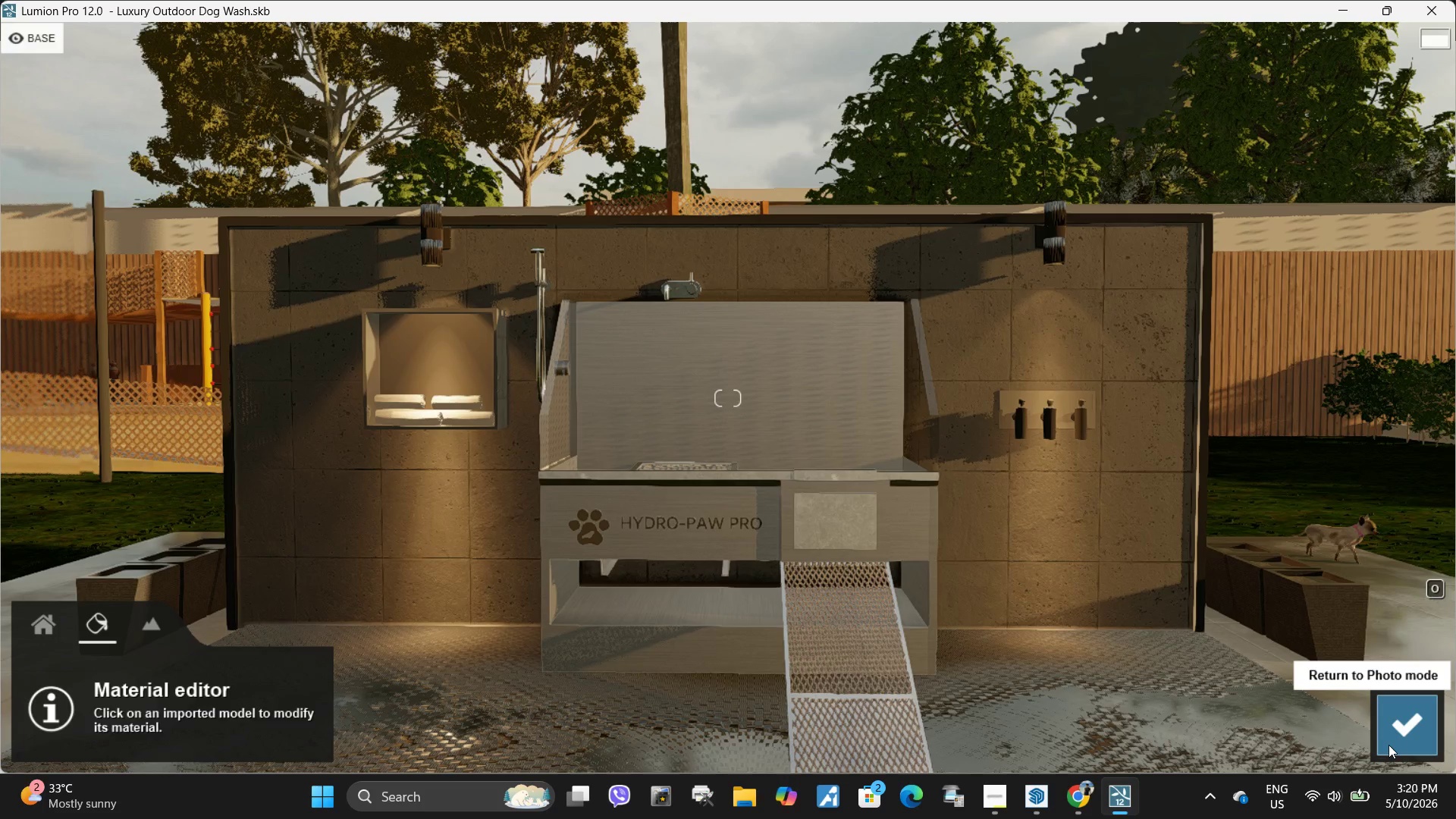 
left_click([1389, 745])
 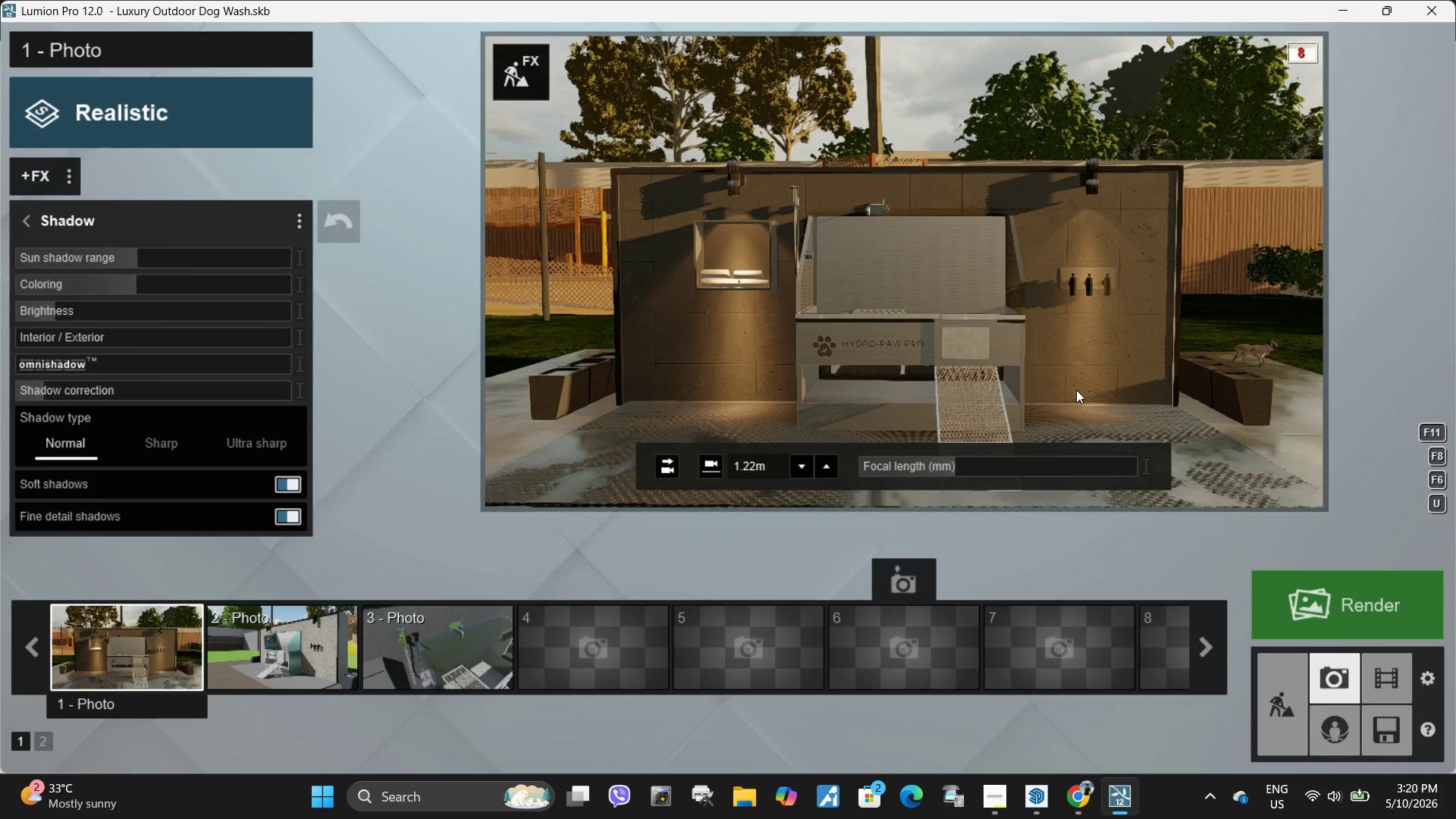 
double_click([1076, 390])
 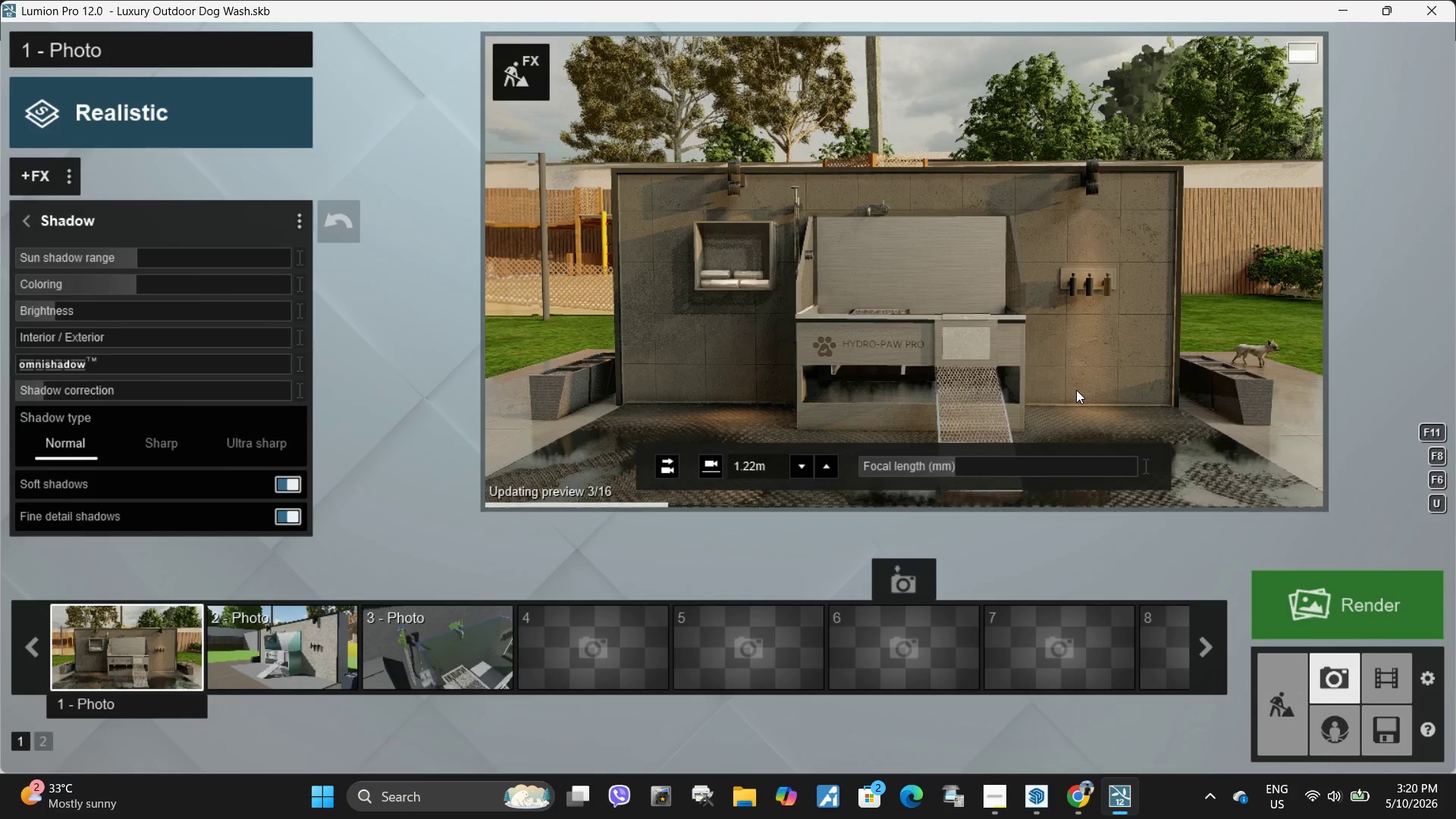 
triple_click([1076, 390])
 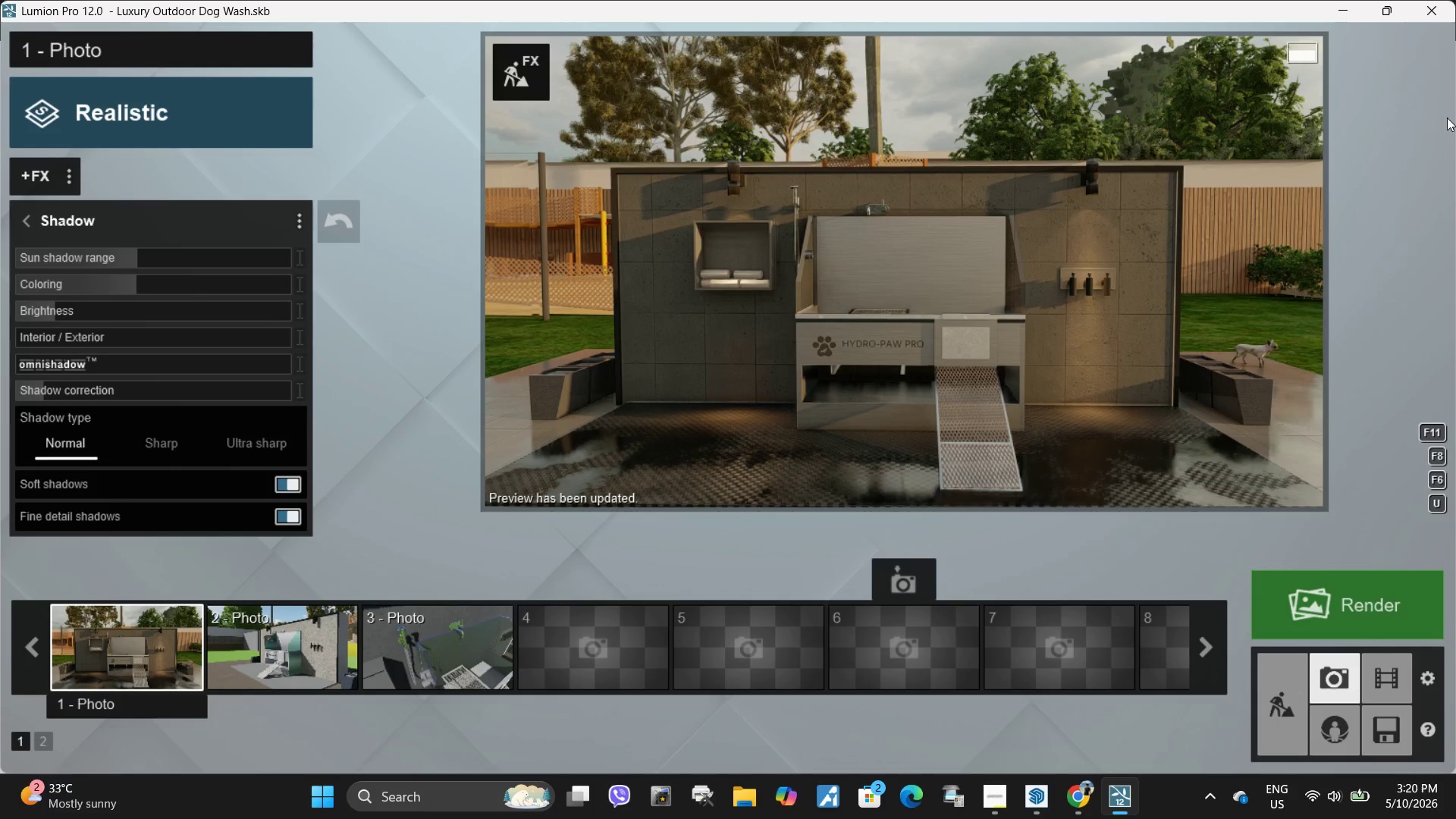 
wait(11.48)
 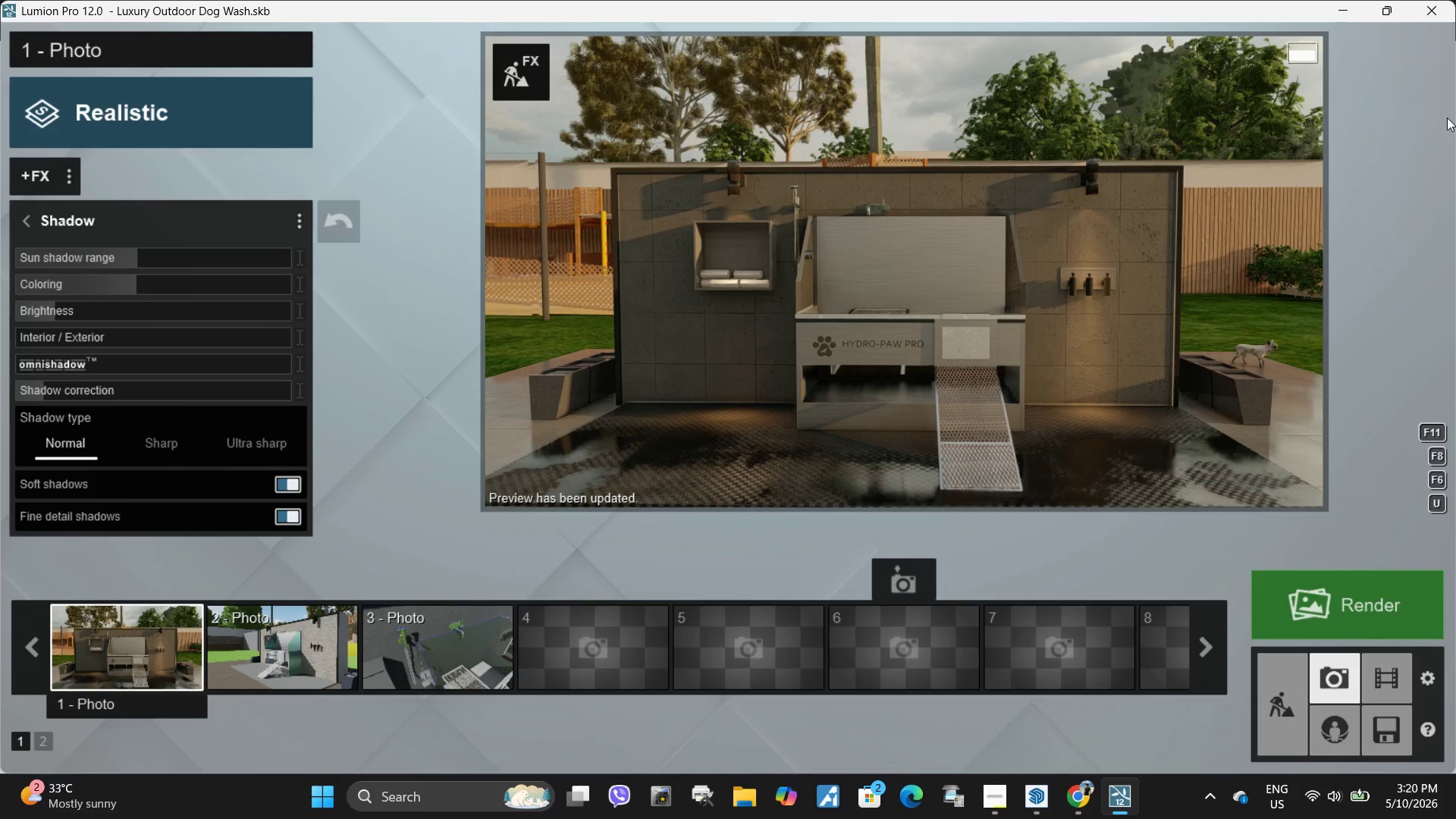 
left_click([184, 287])
 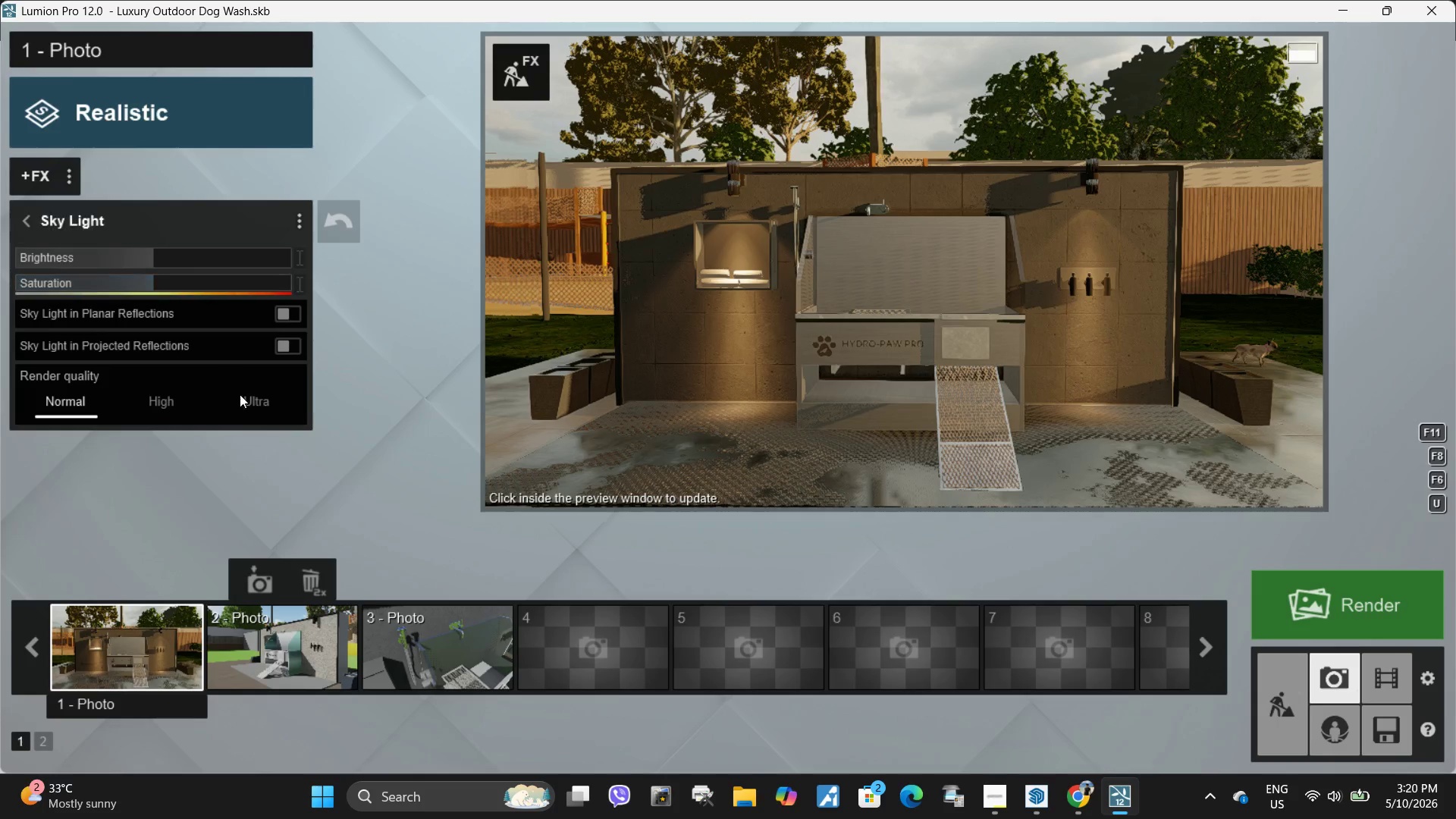 
left_click([243, 406])
 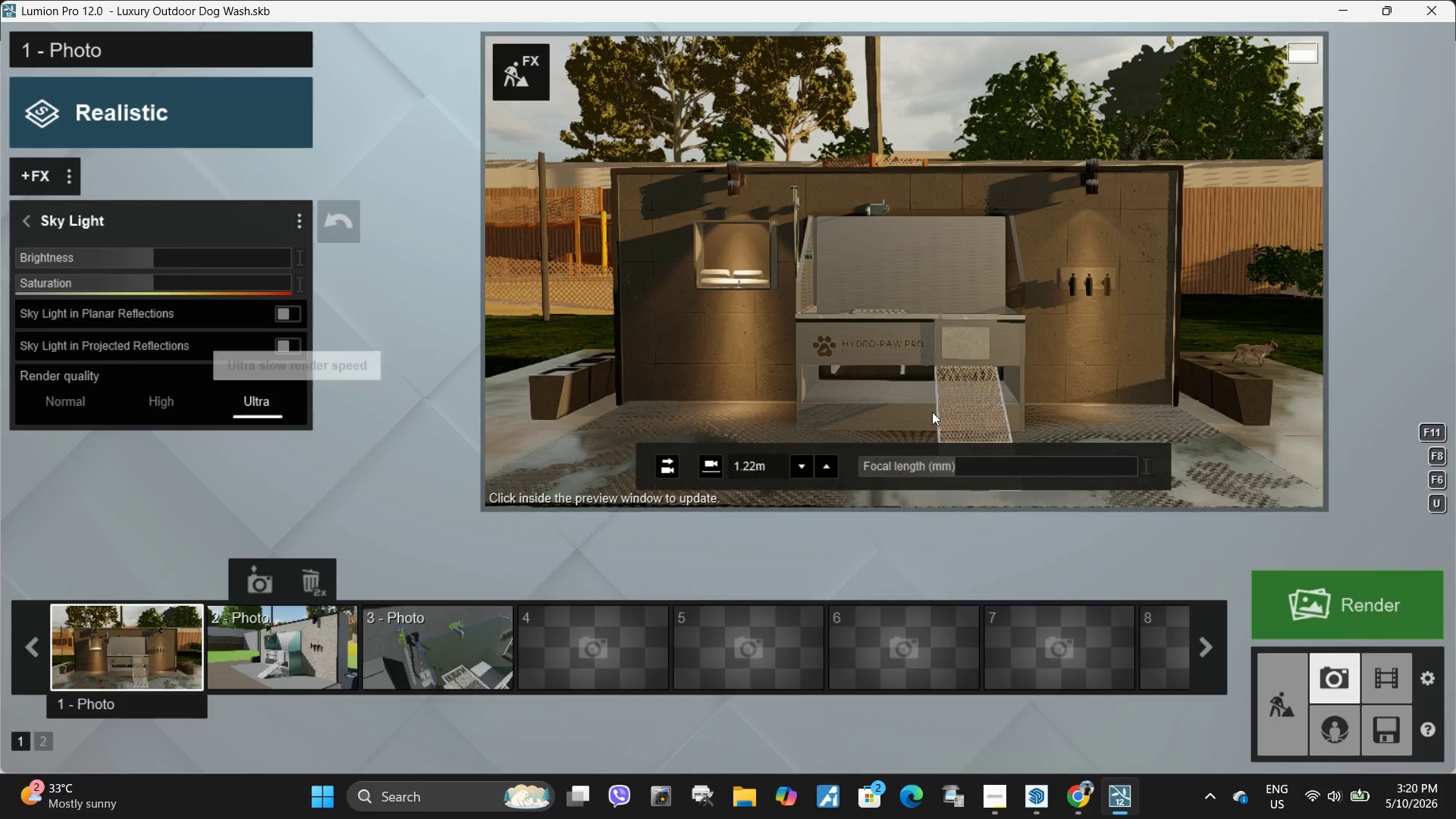 
left_click([932, 412])
 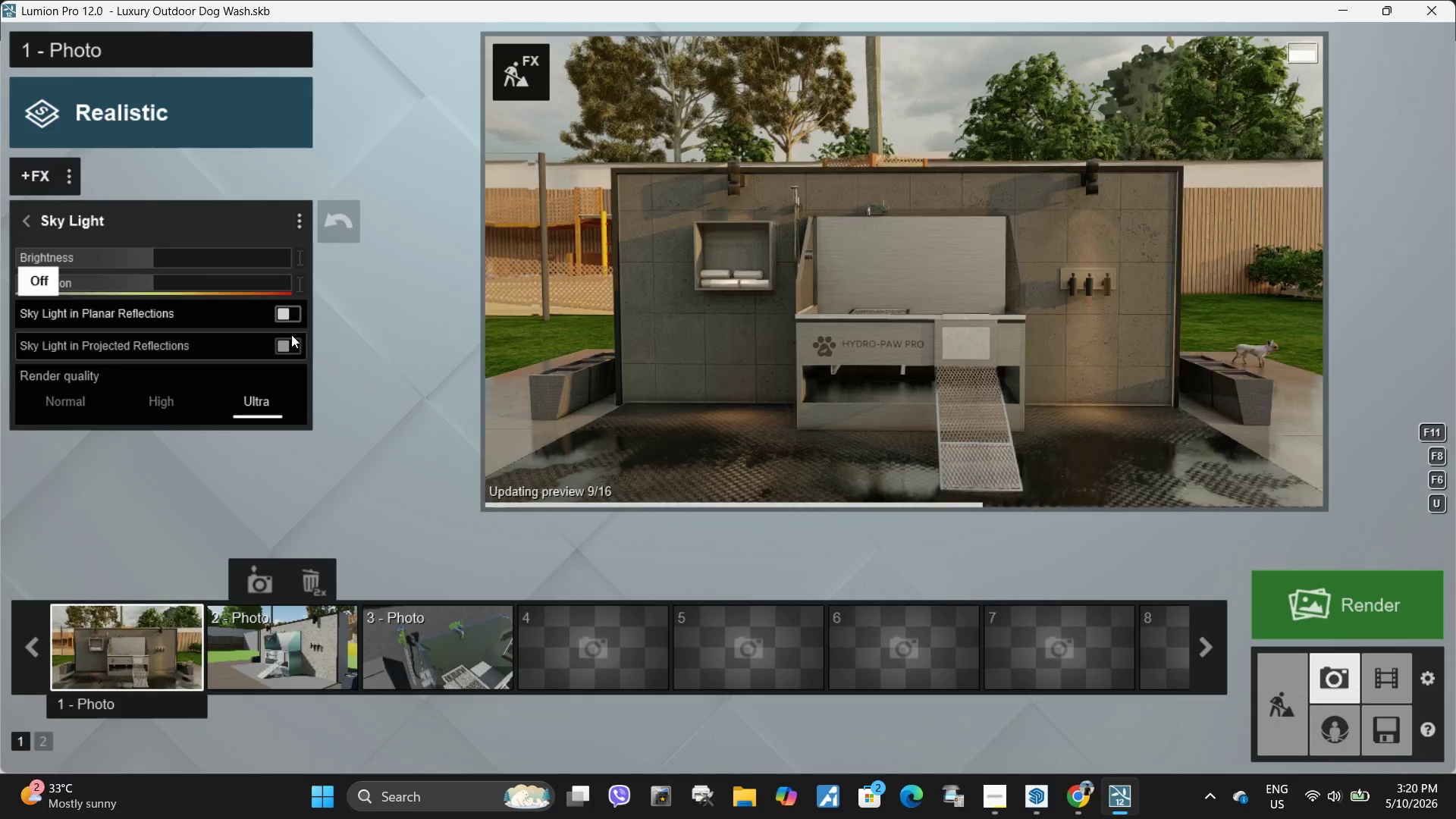 
double_click([294, 349])
 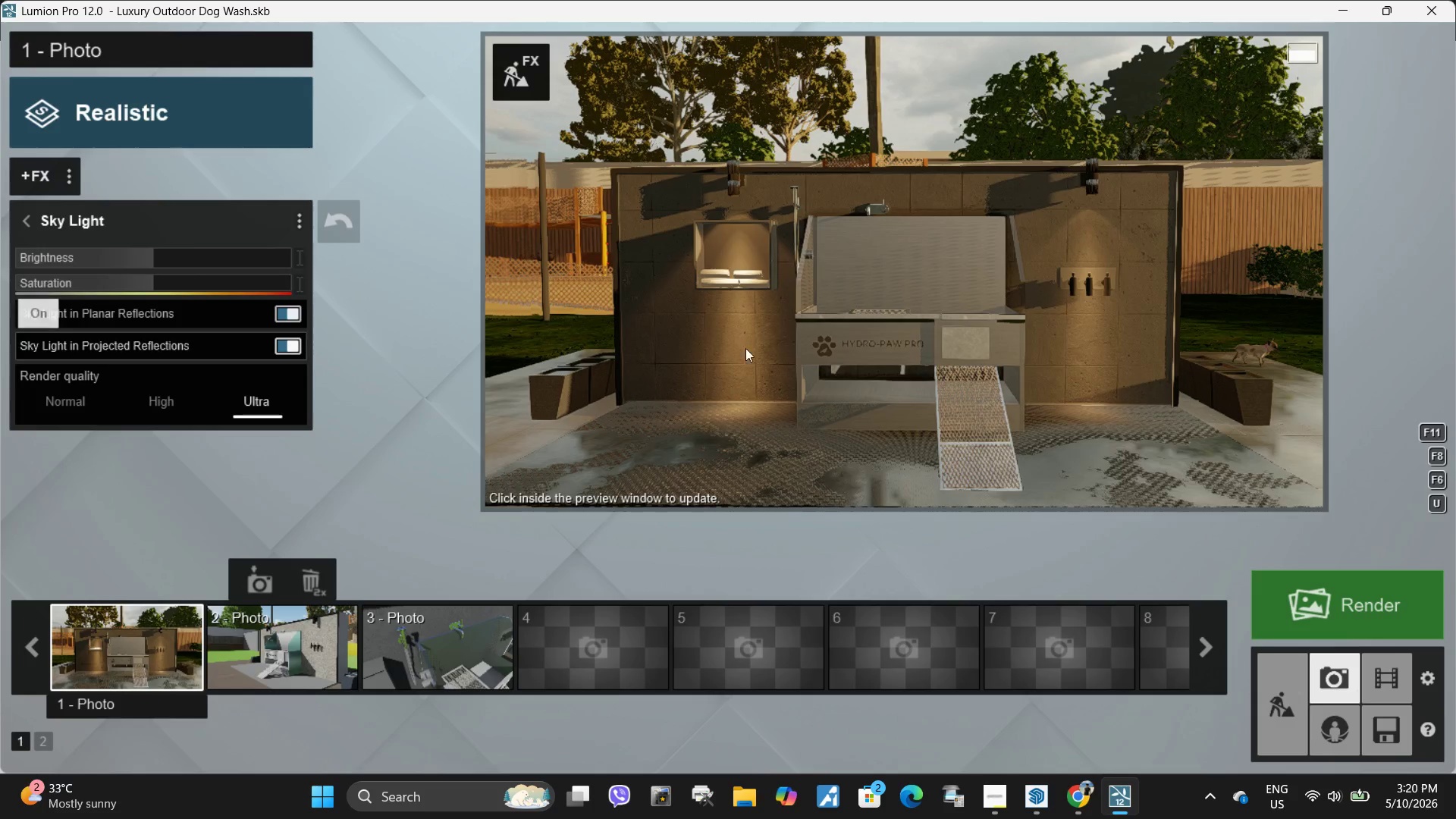 
triple_click([755, 348])
 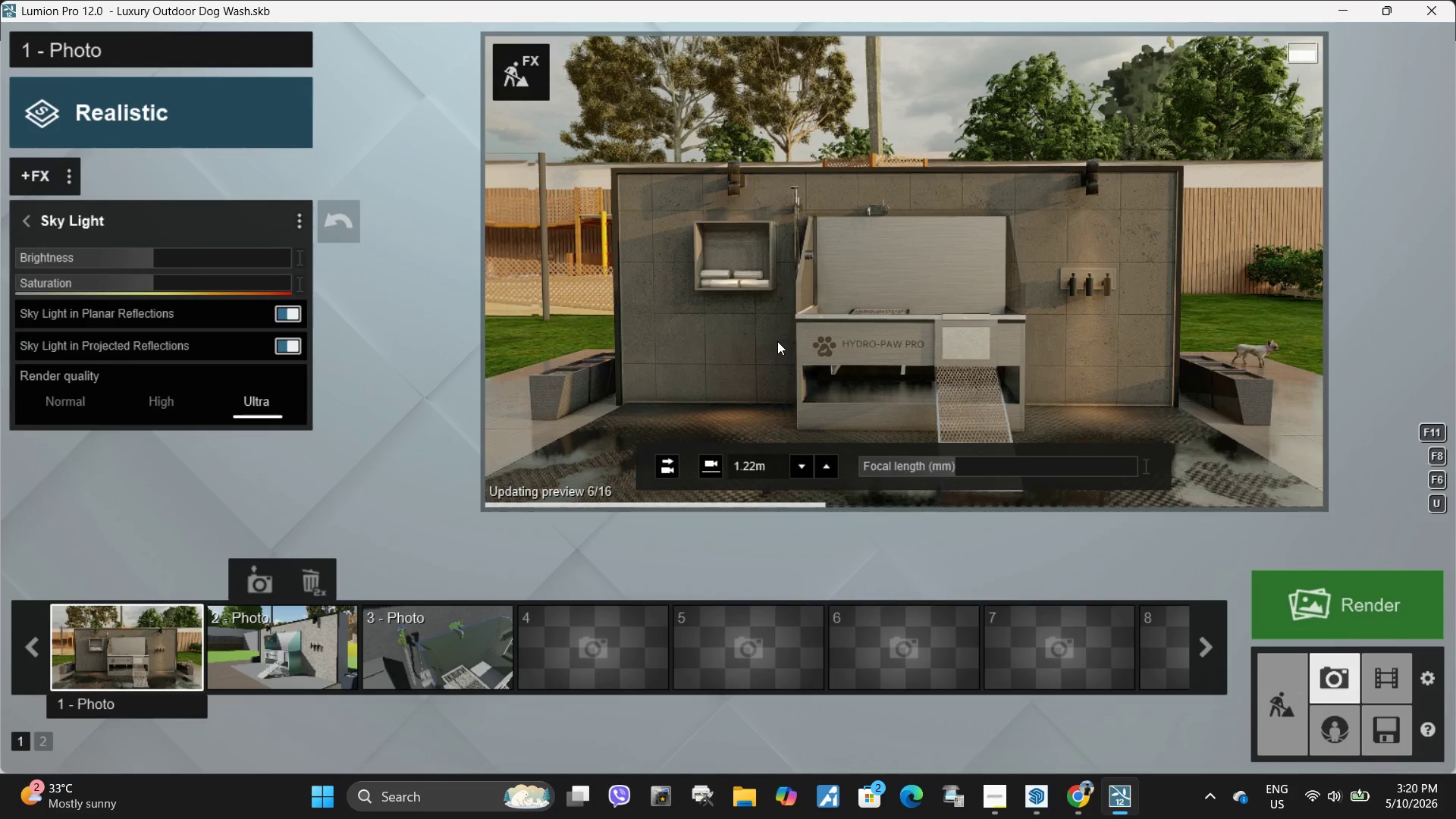 
mouse_move([999, 799])
 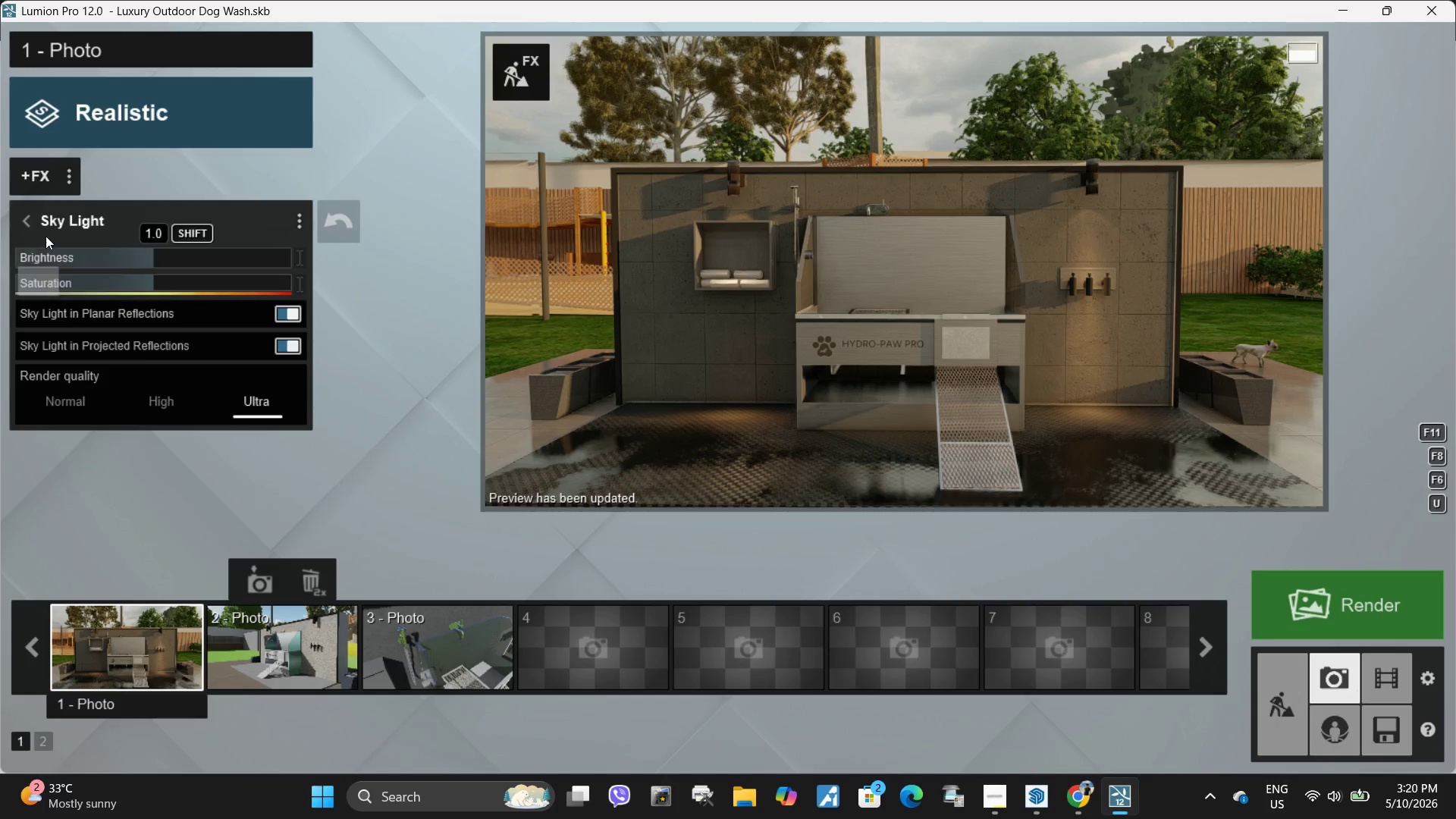 
left_click([26, 223])
 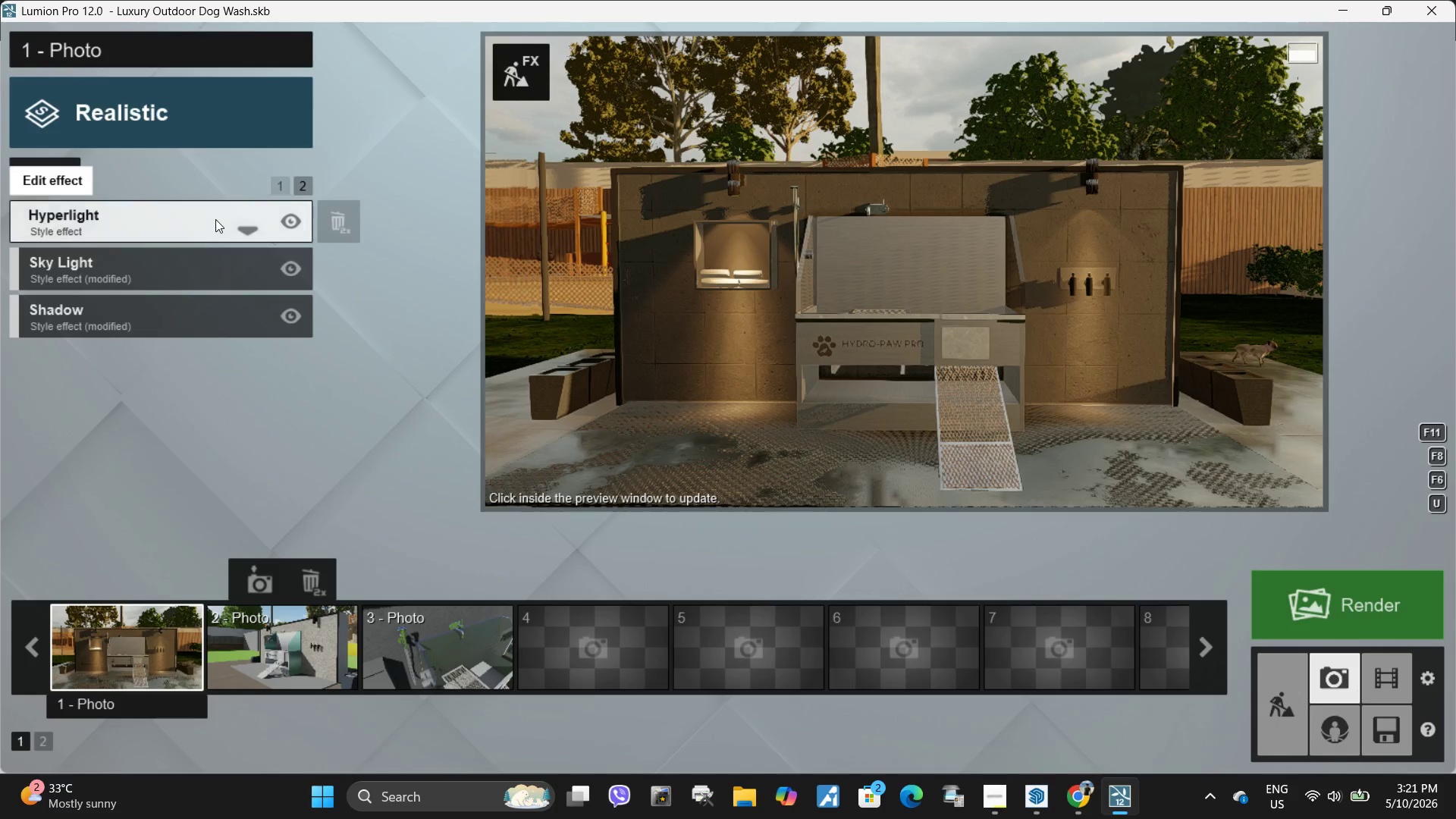 
left_click([215, 219])
 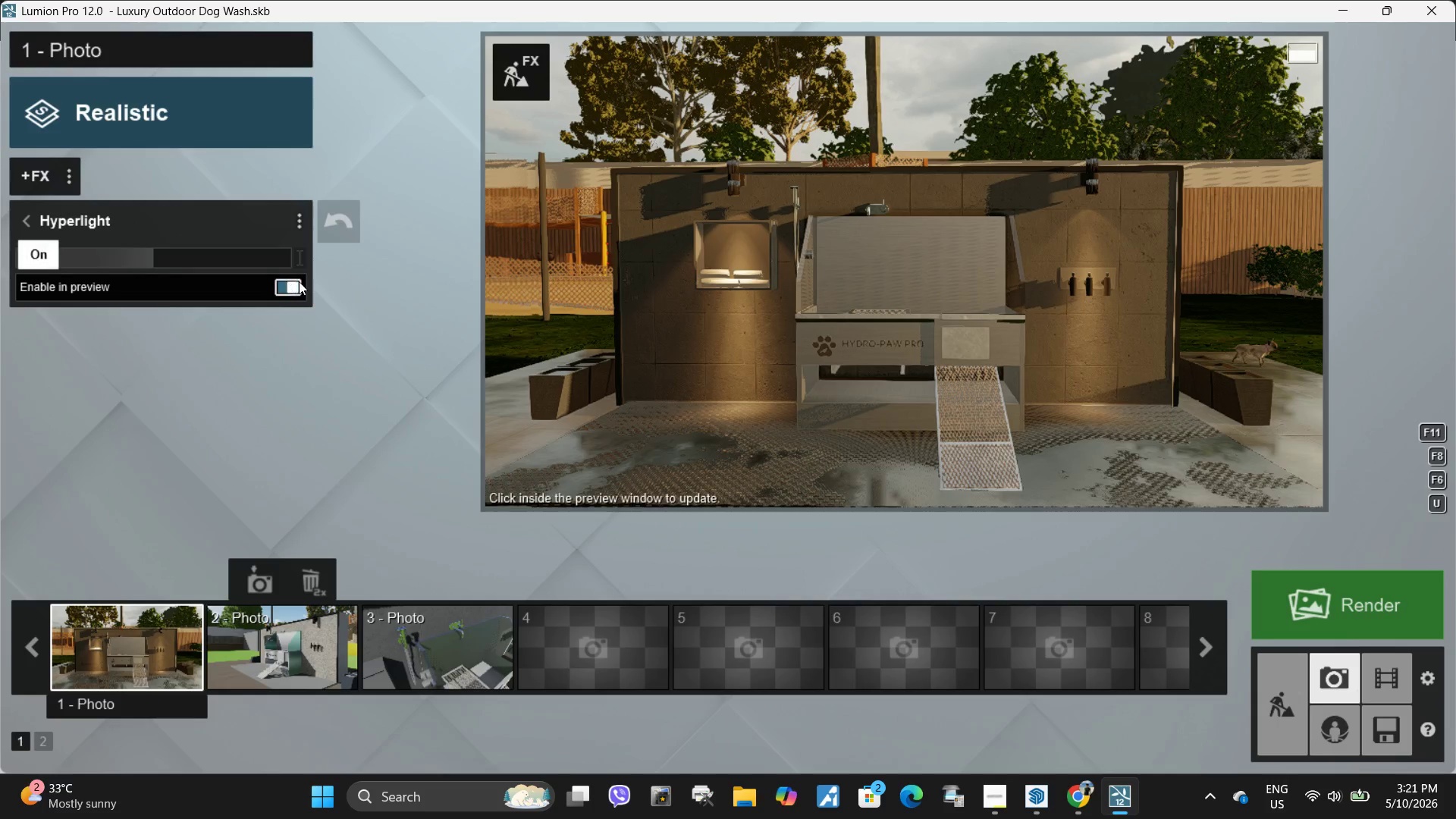 
double_click([795, 327])
 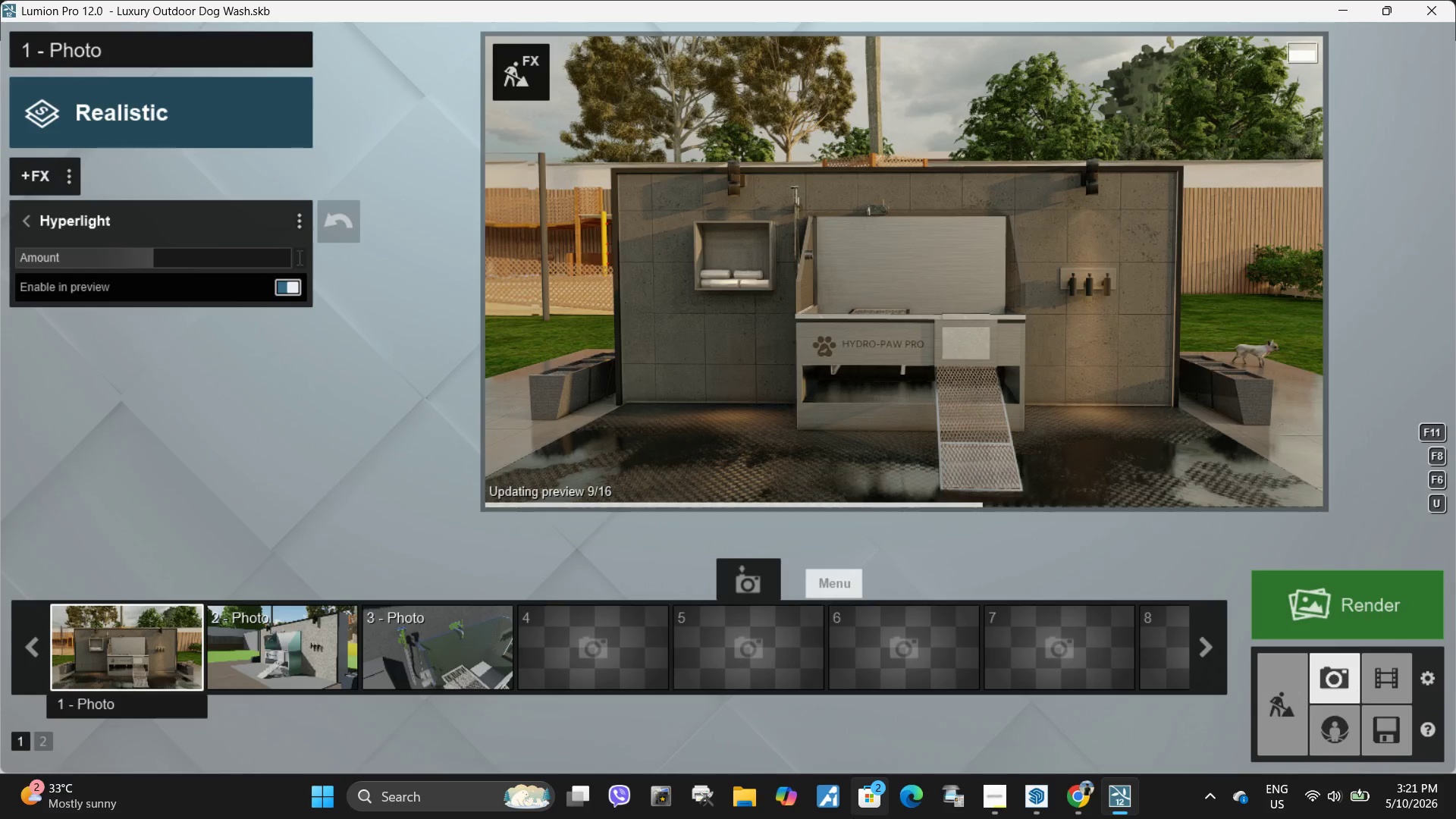 
mouse_move([1040, 786])
 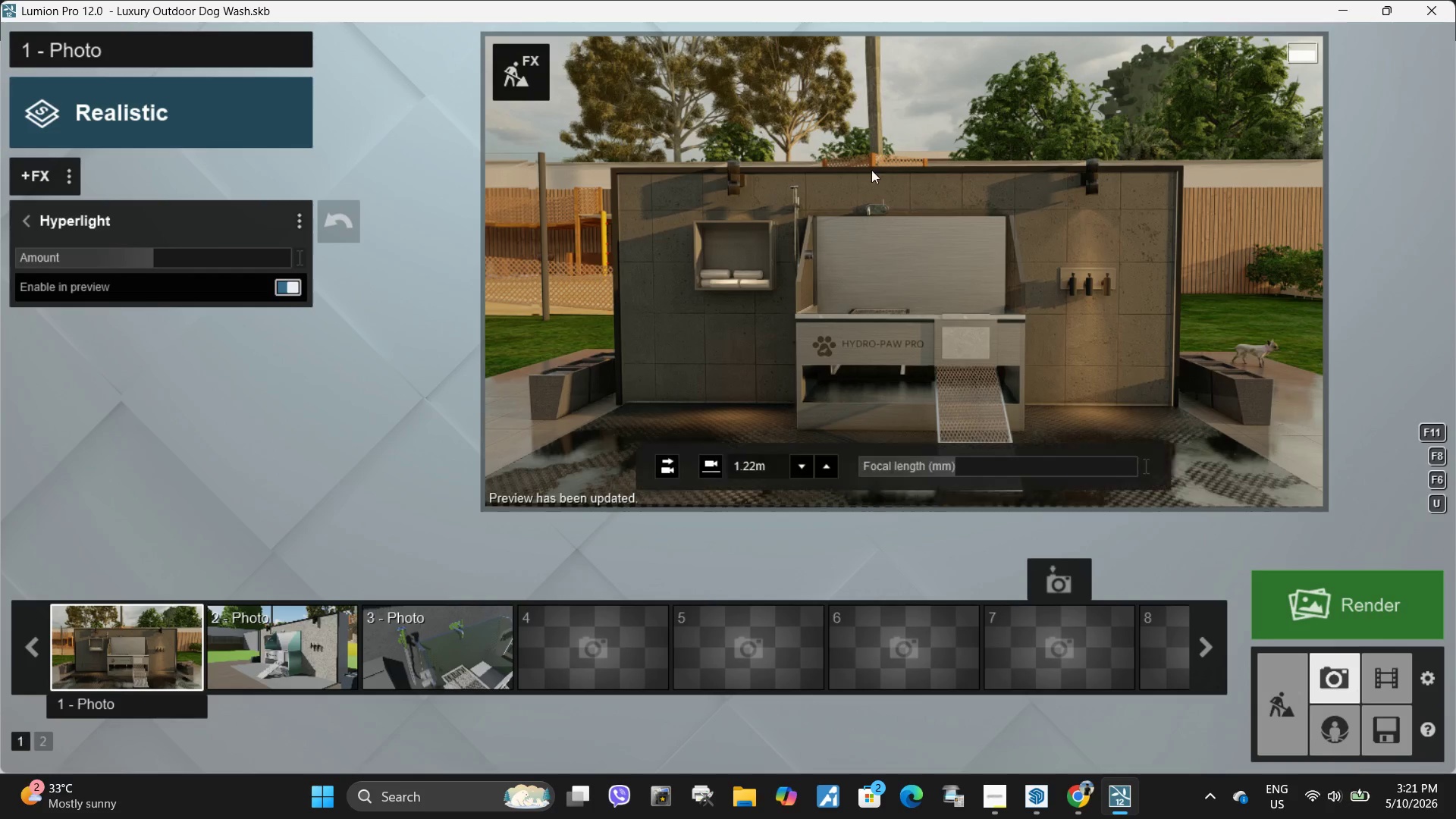 
left_click([28, 224])
 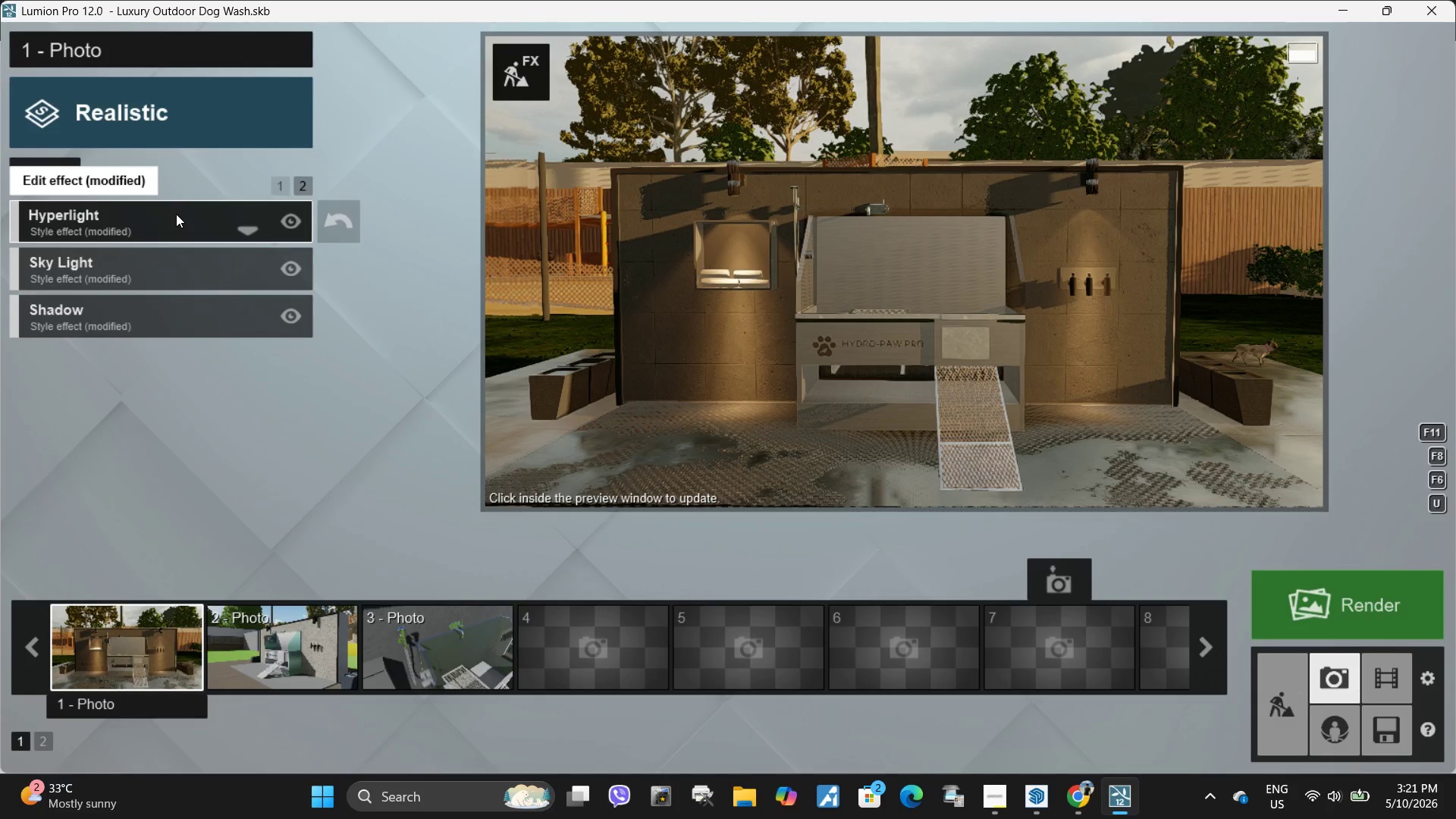 
left_click([281, 186])
 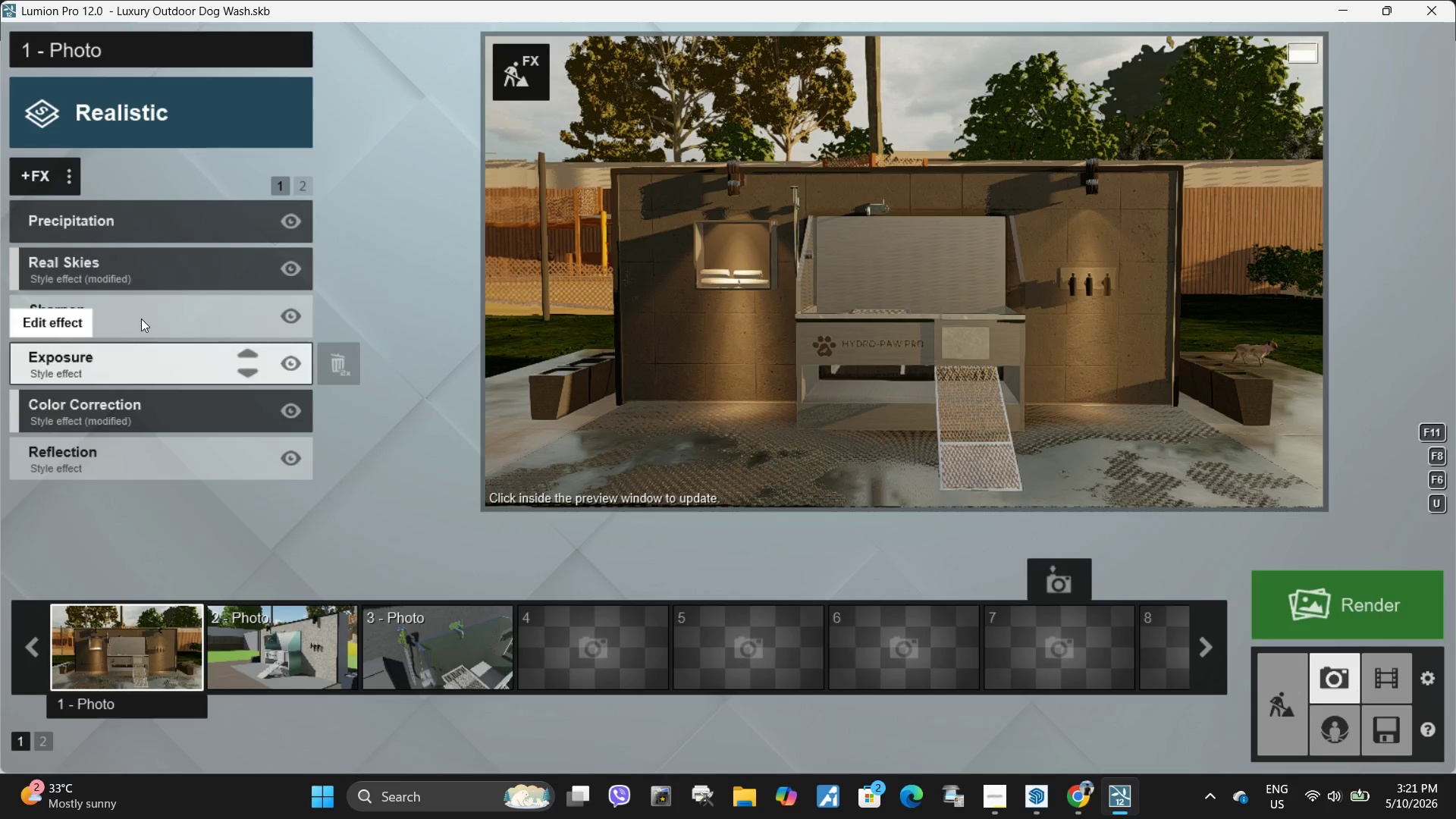 
left_click([141, 318])
 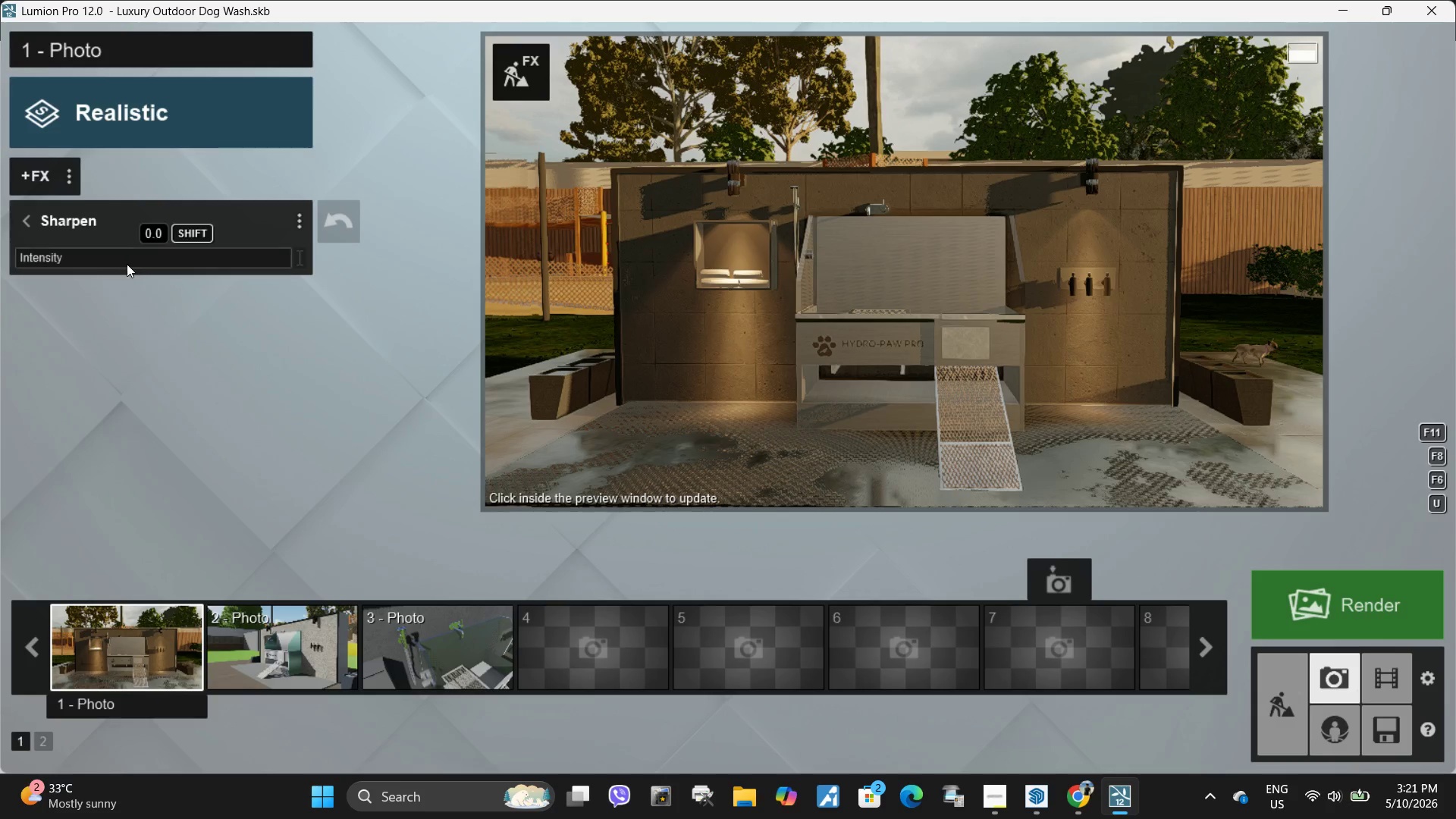 
left_click_drag(start_coordinate=[127, 264], to_coordinate=[86, 271])
 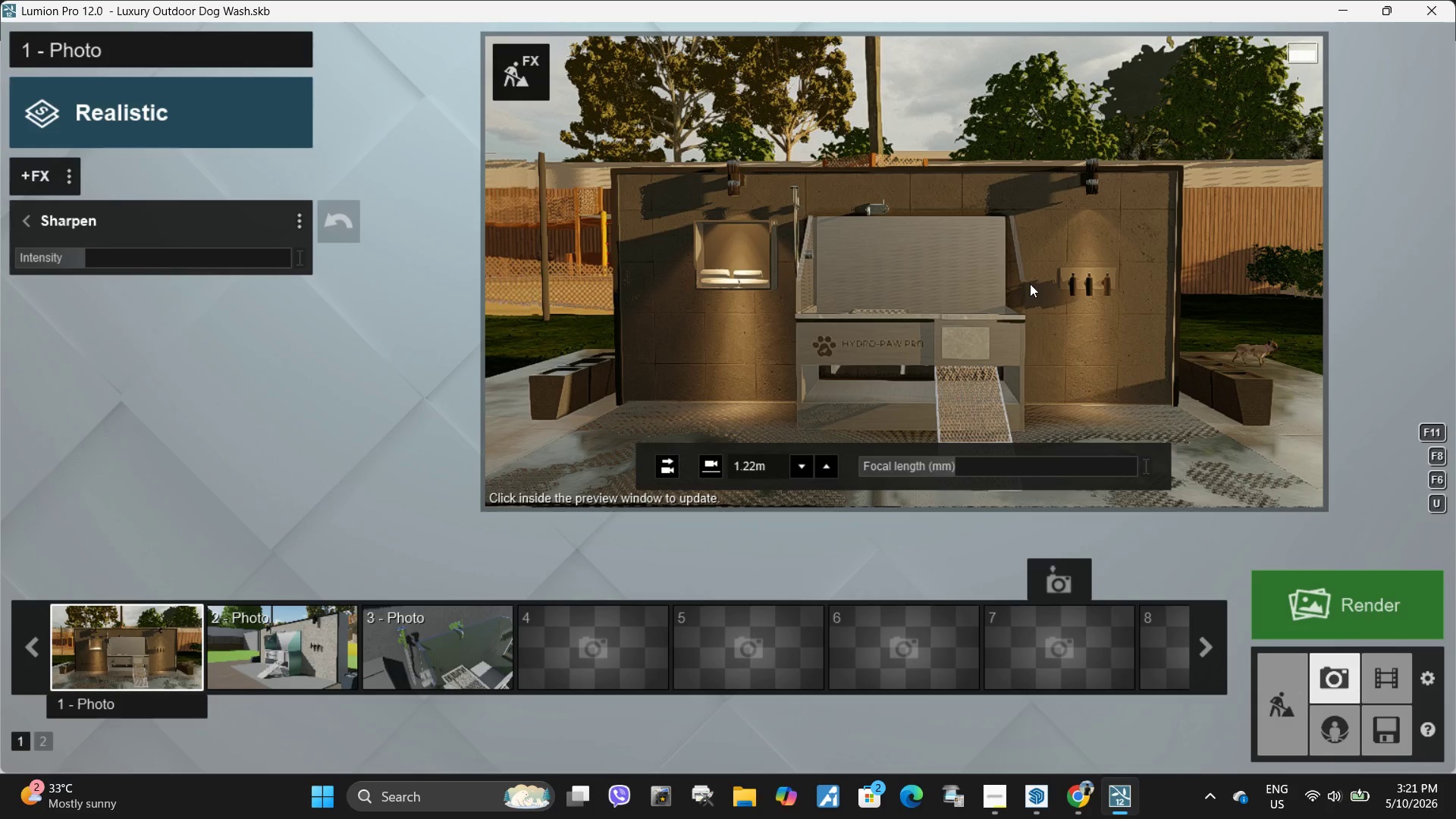 
left_click([1030, 284])
 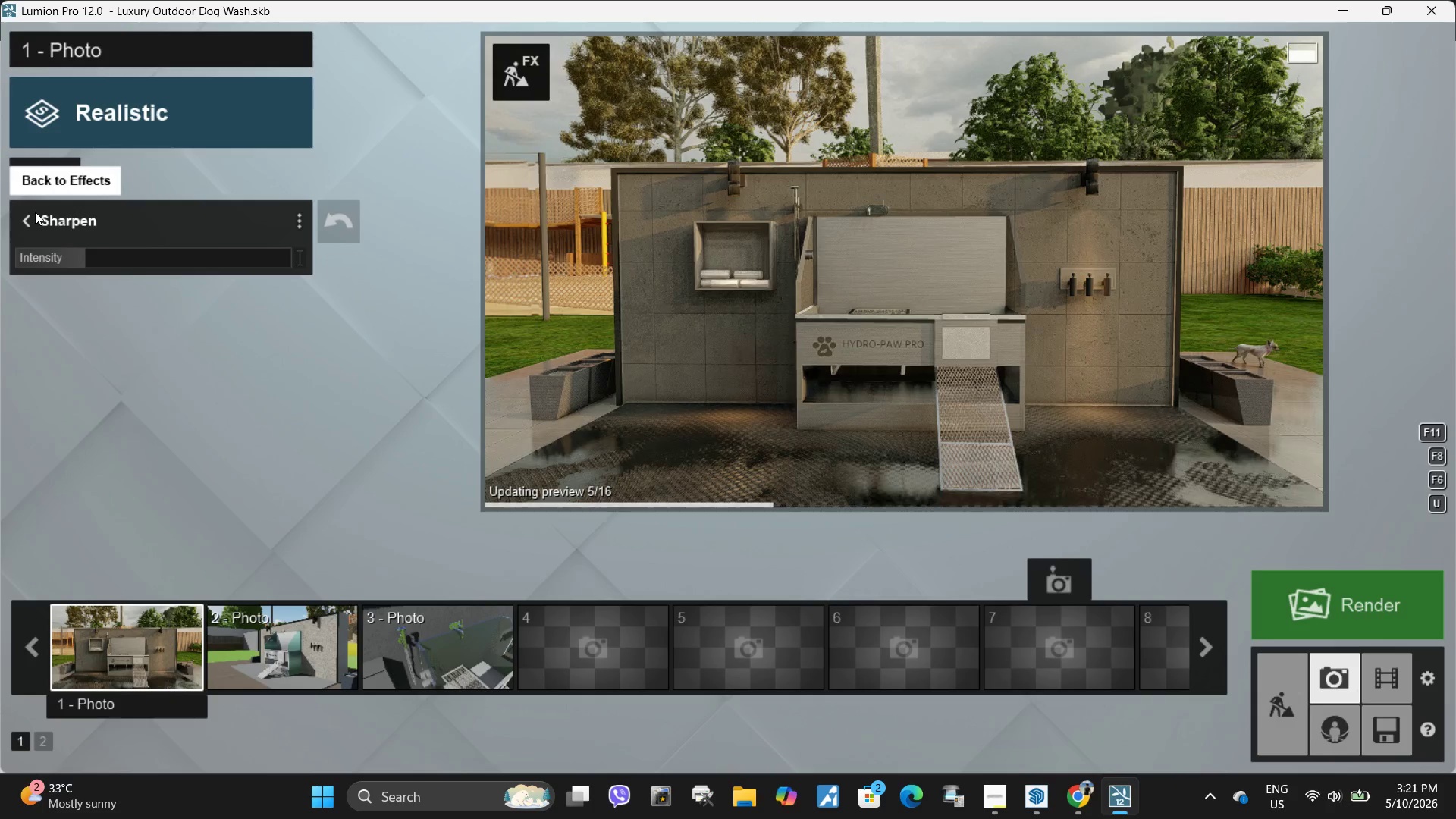 
double_click([27, 220])
 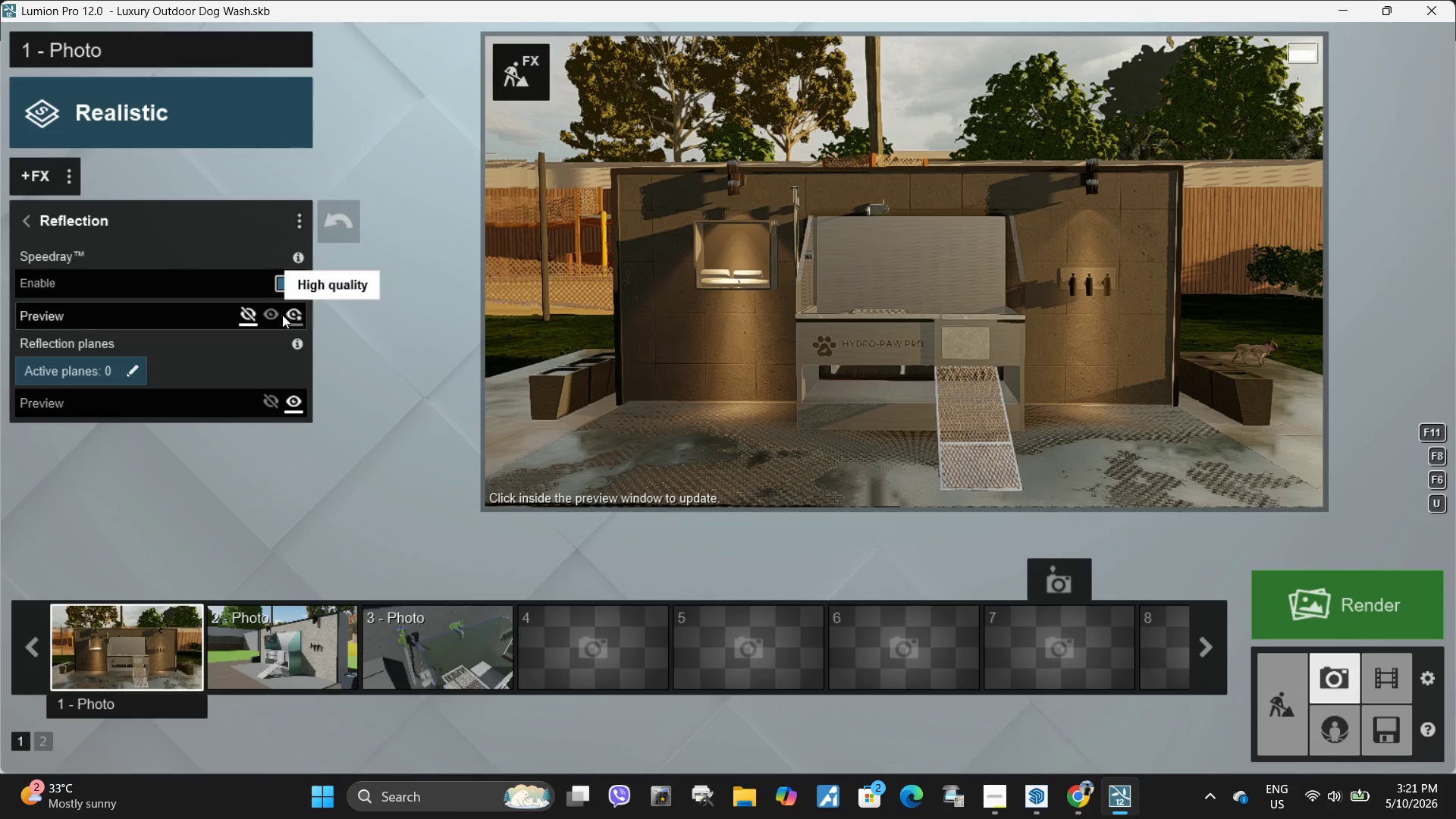 
left_click([295, 312])
 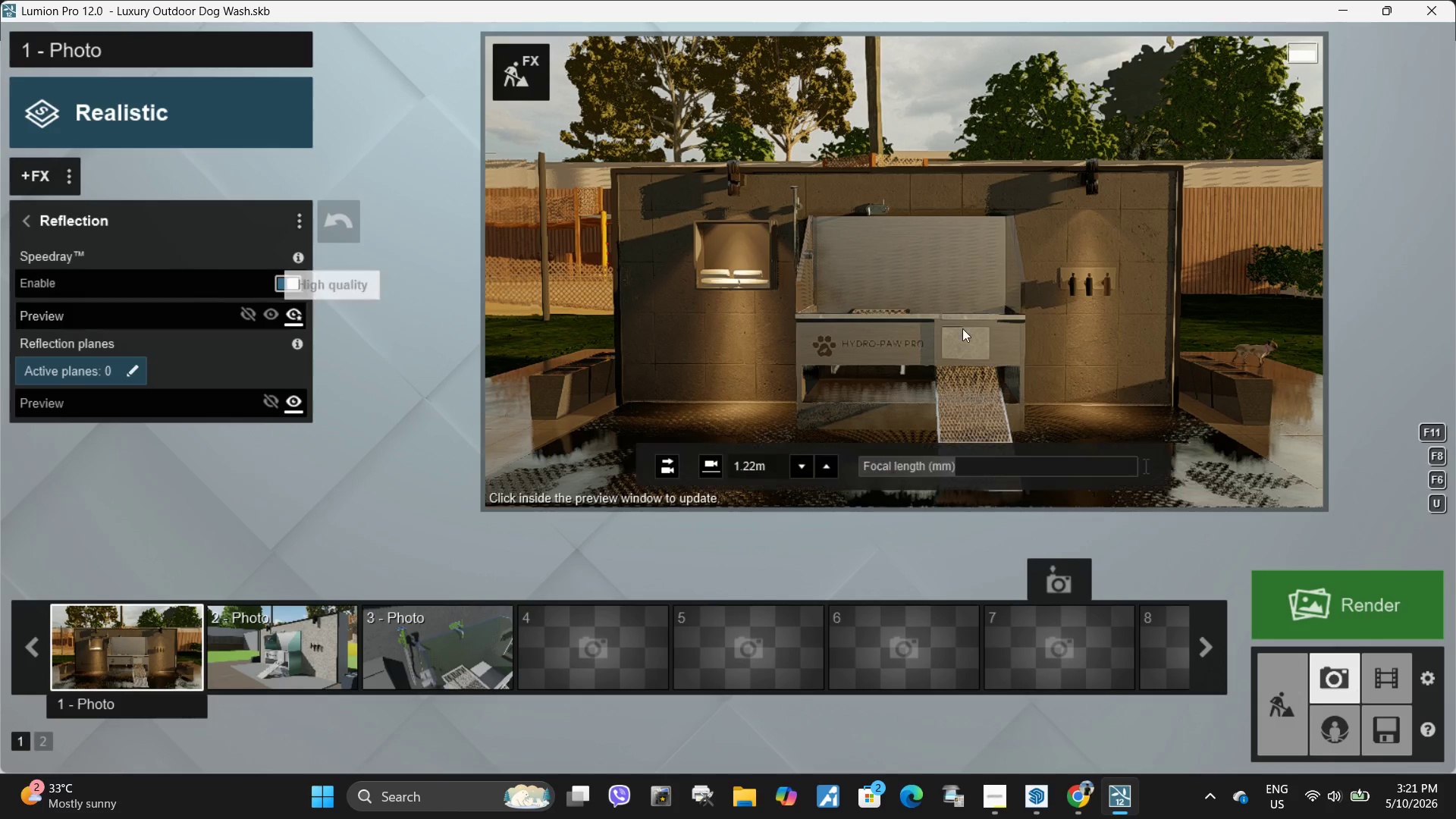 
double_click([962, 328])